 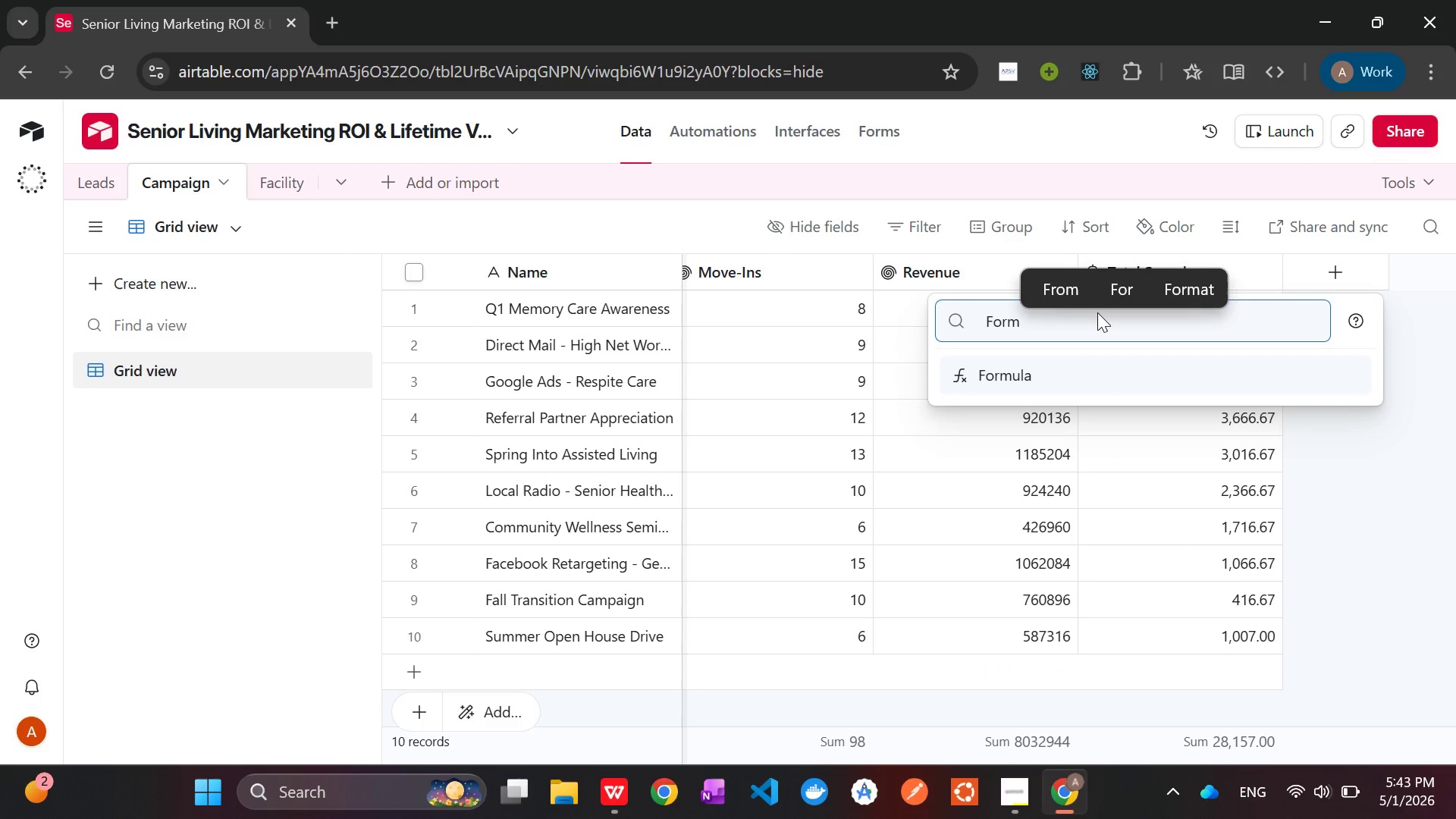 
left_click([1076, 370])
 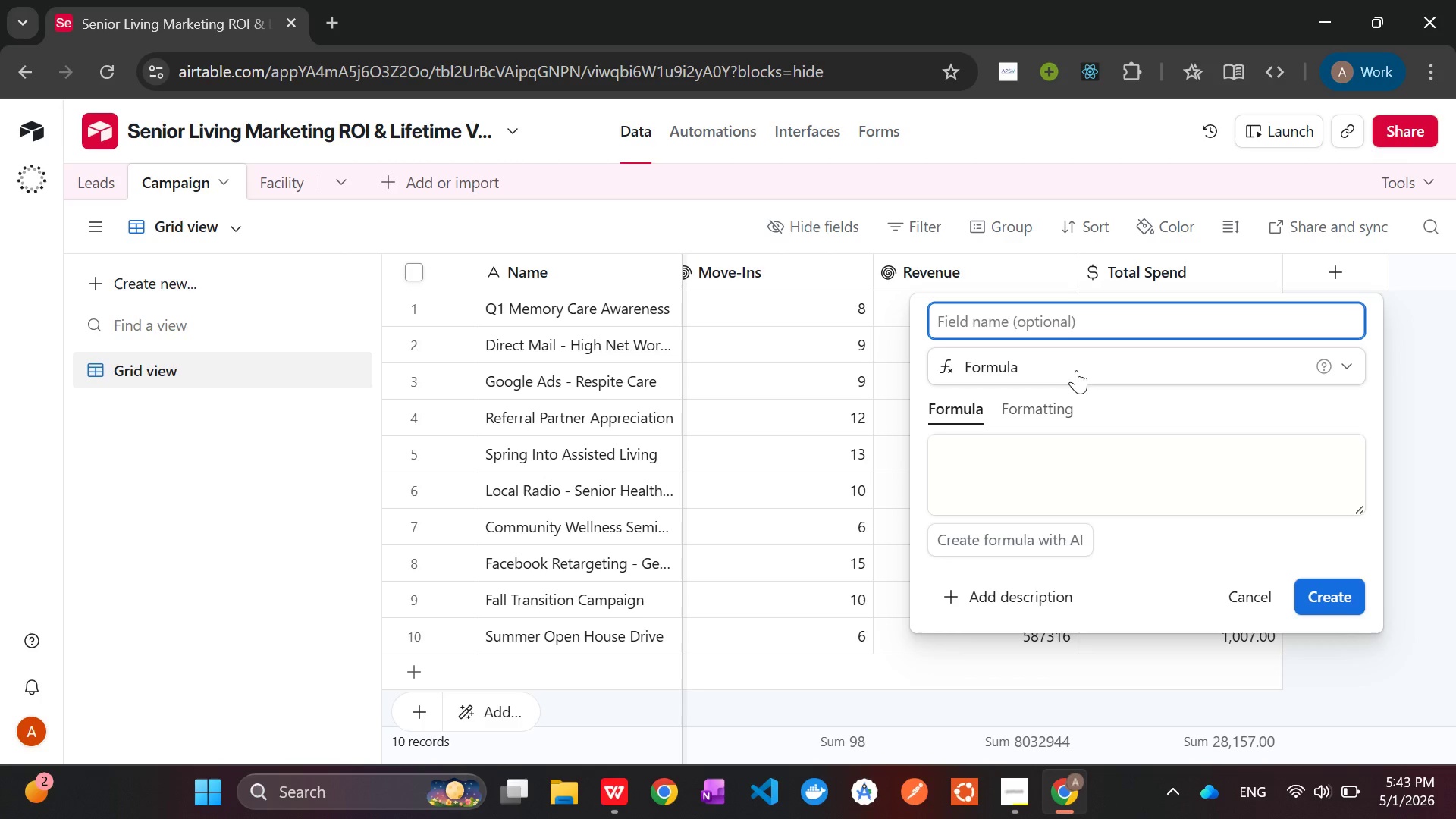 
type(CPA (Cost Per Acquisation))
 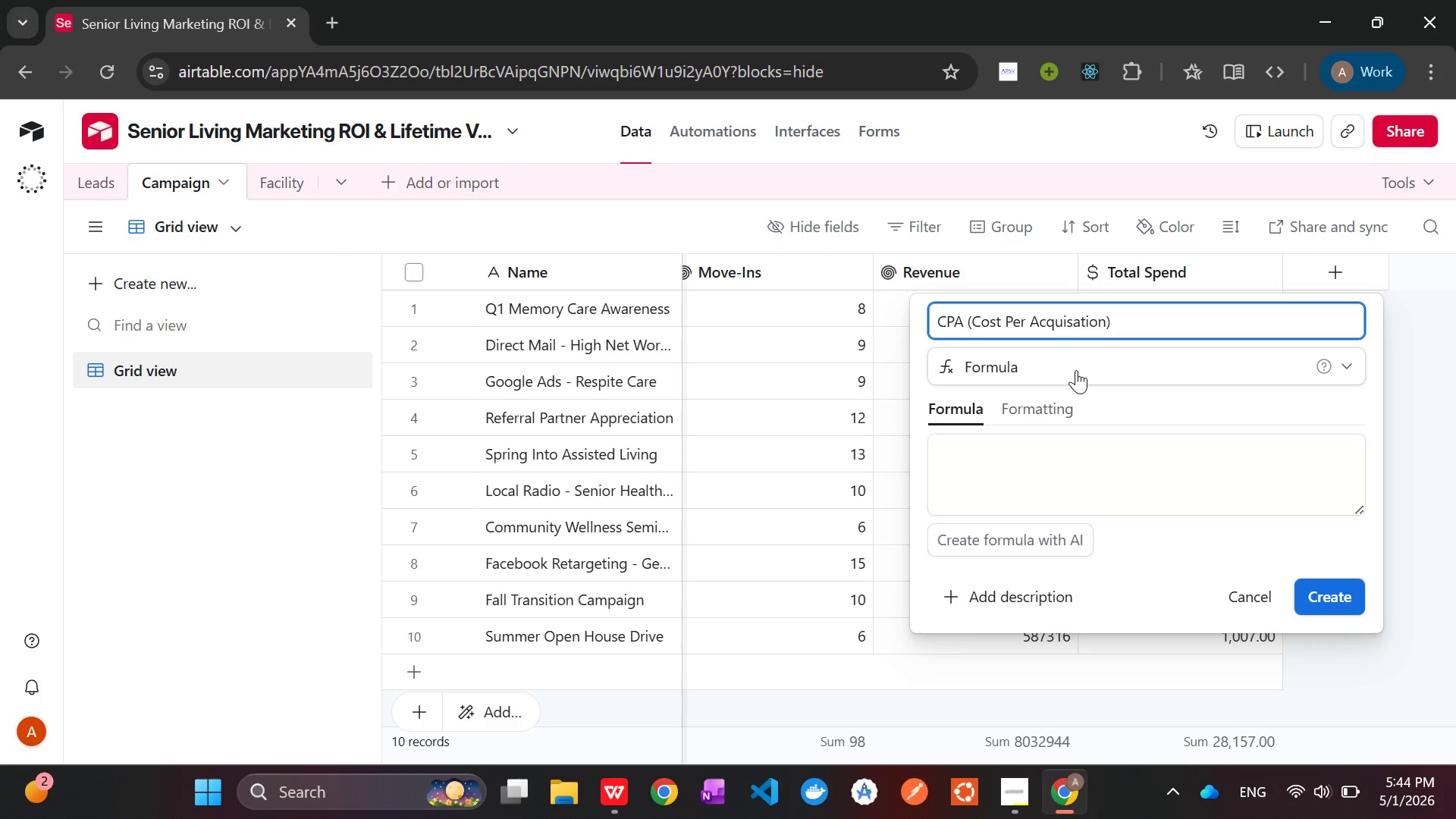 
wait(5.48)
 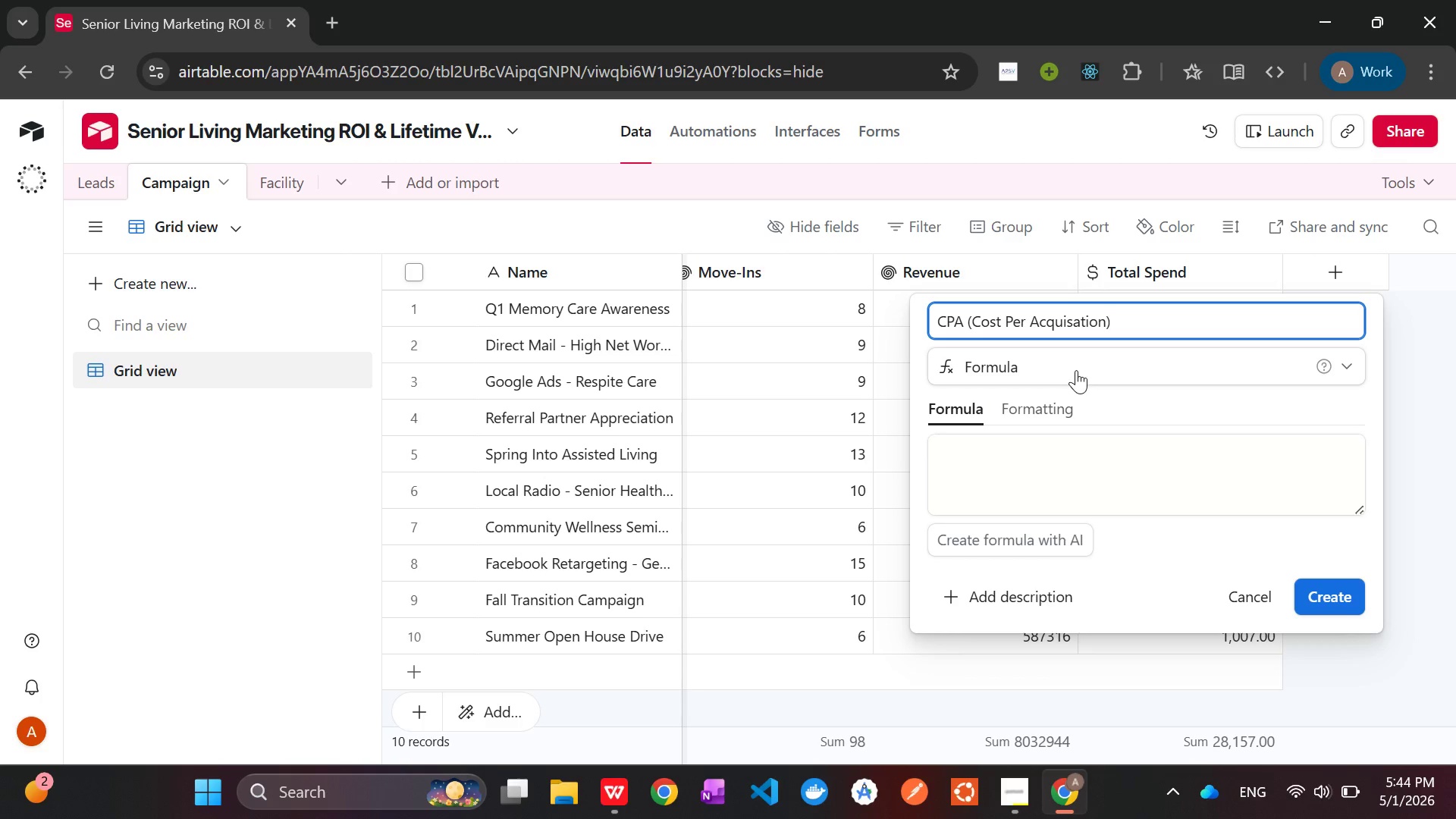 
left_click([1050, 450])
 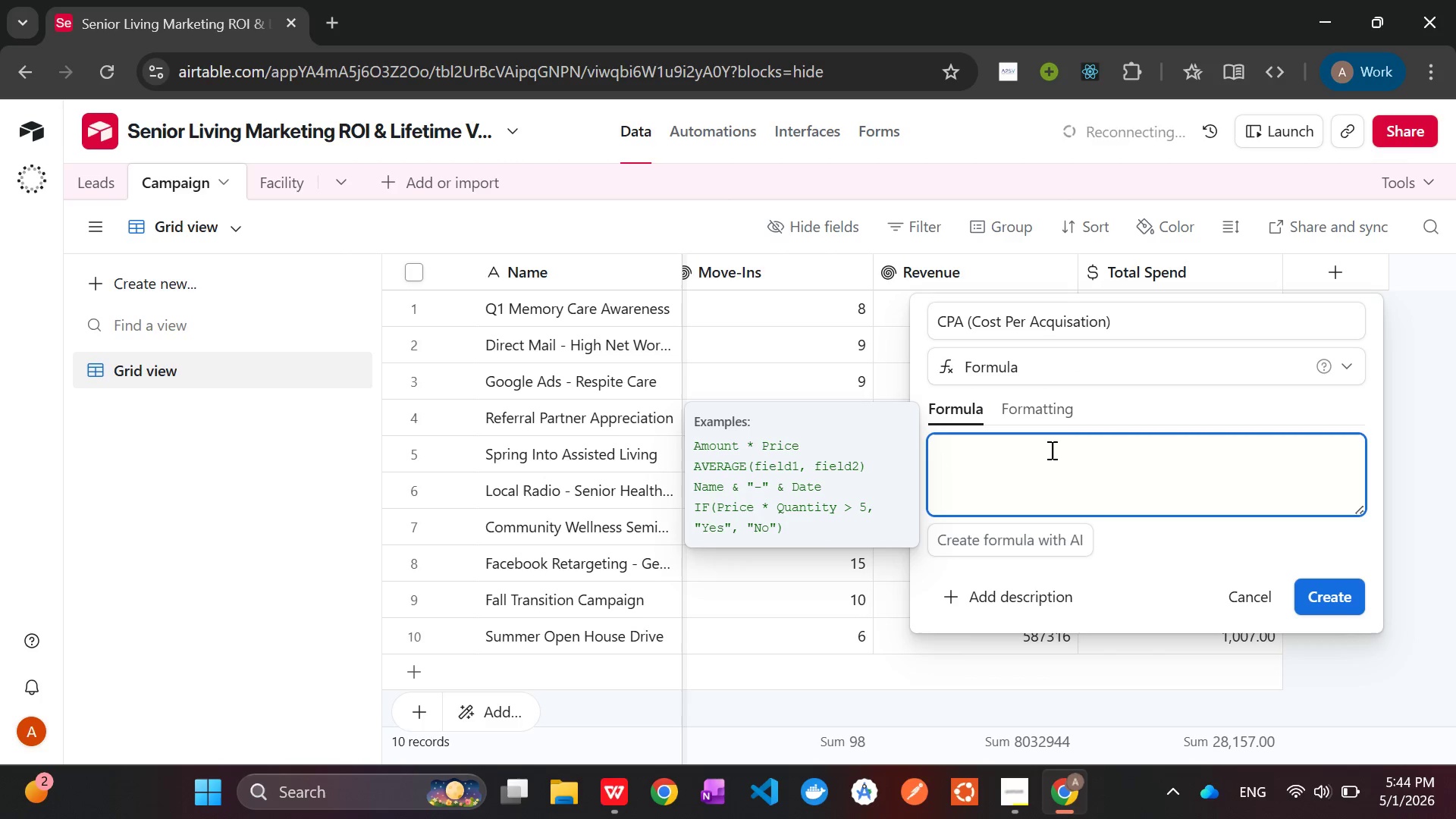 
type(IF {)
 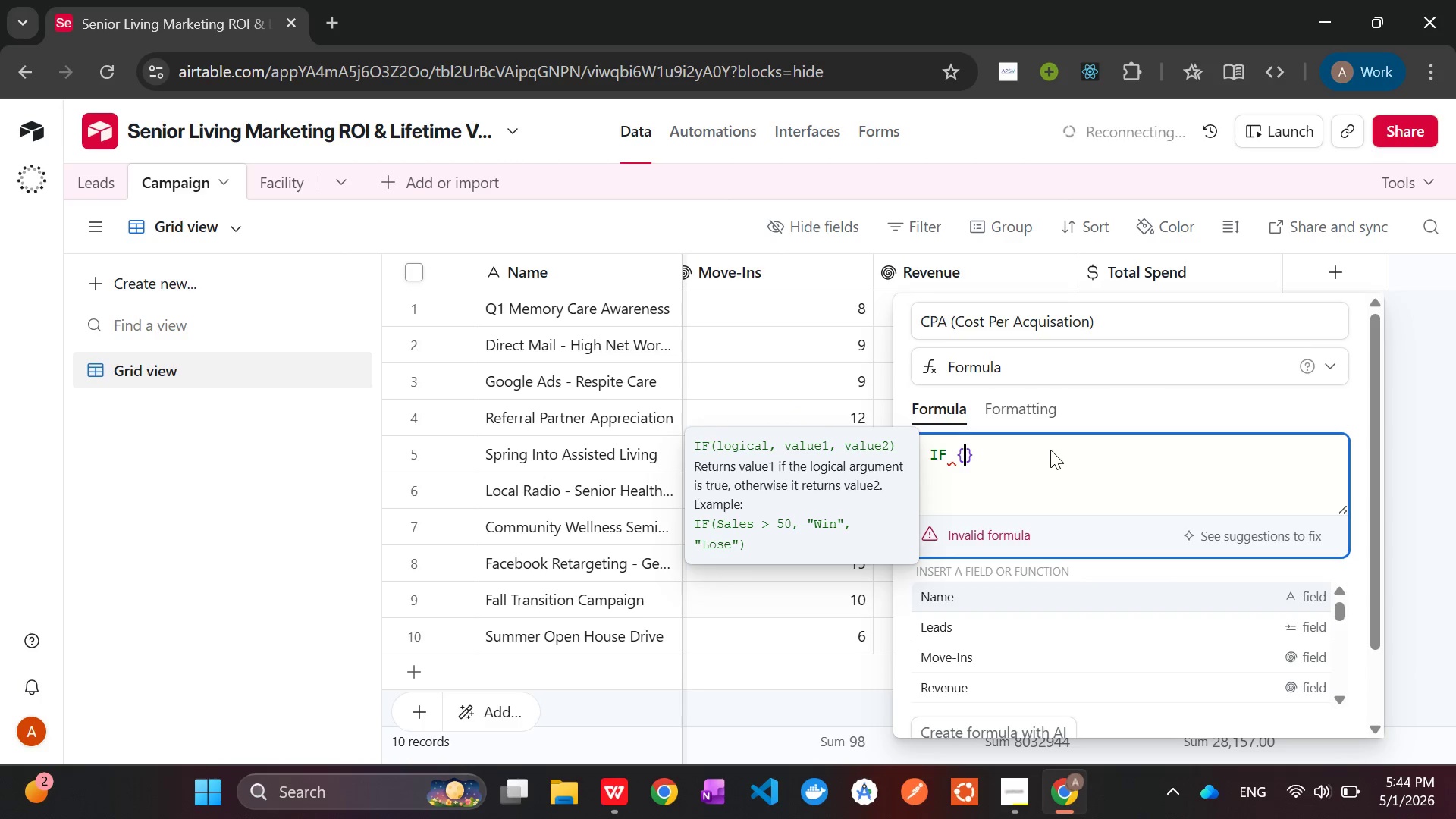 
key(Shift+M)
 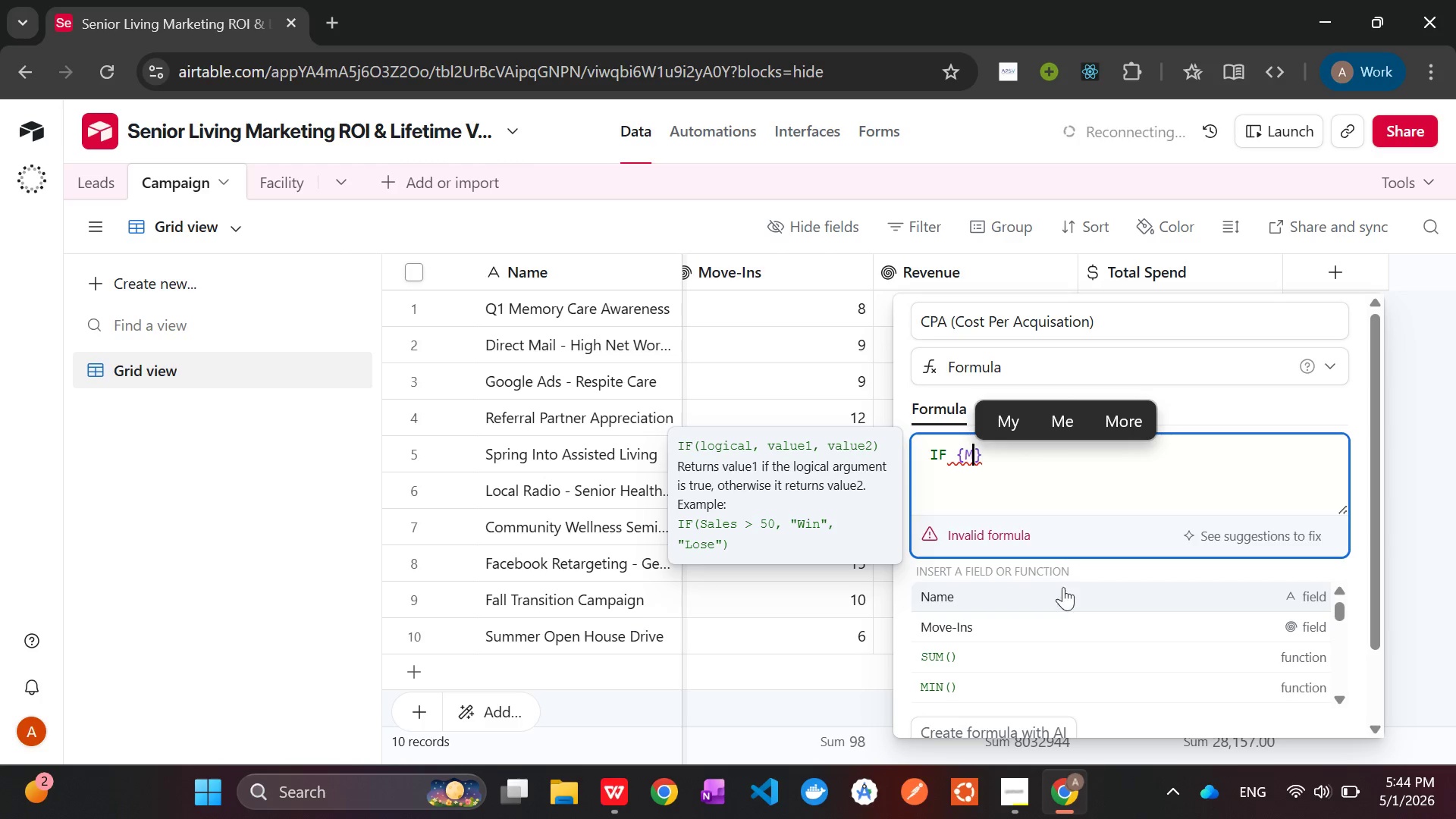 
left_click([997, 625])
 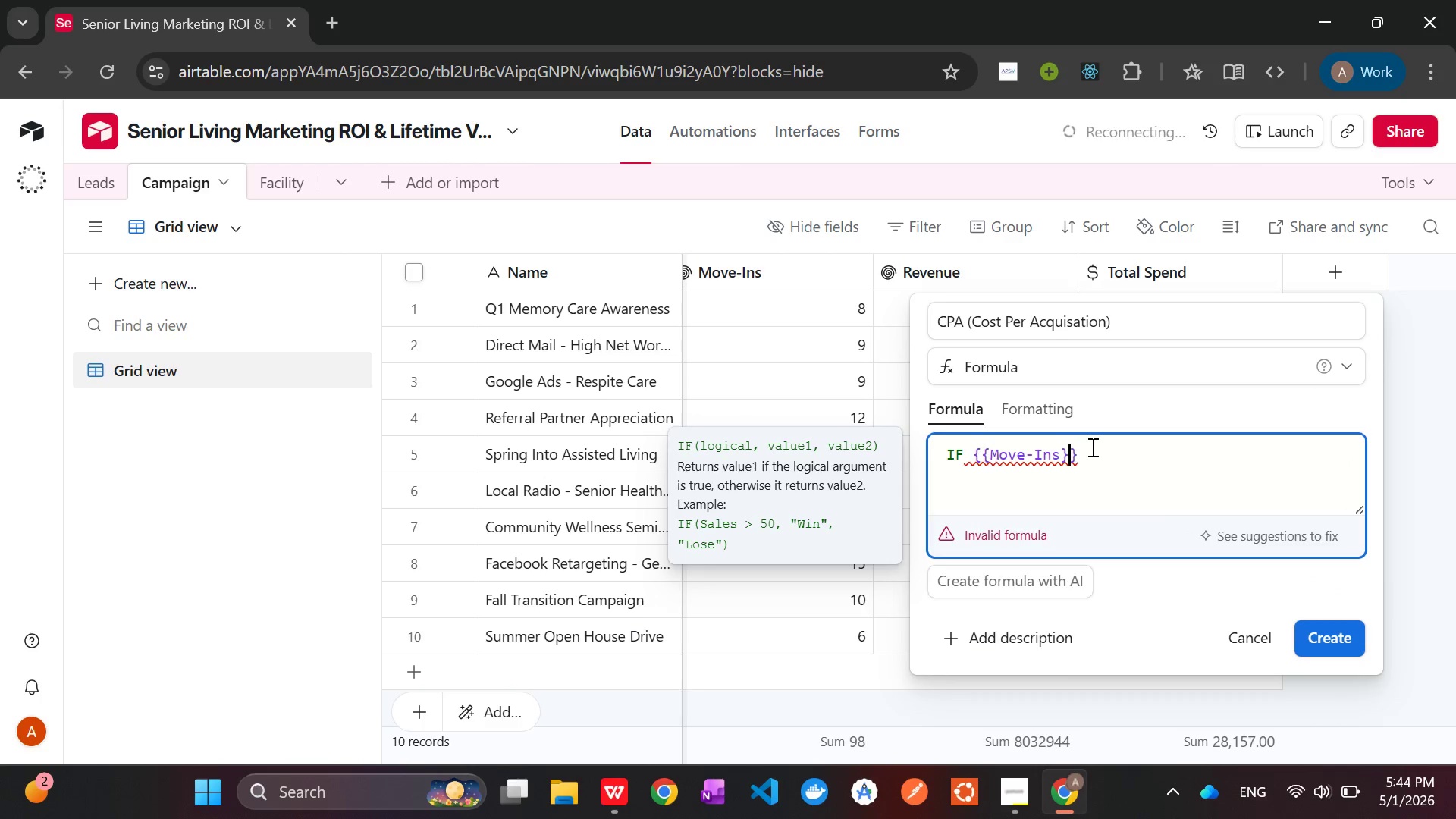 
left_click([1091, 456])
 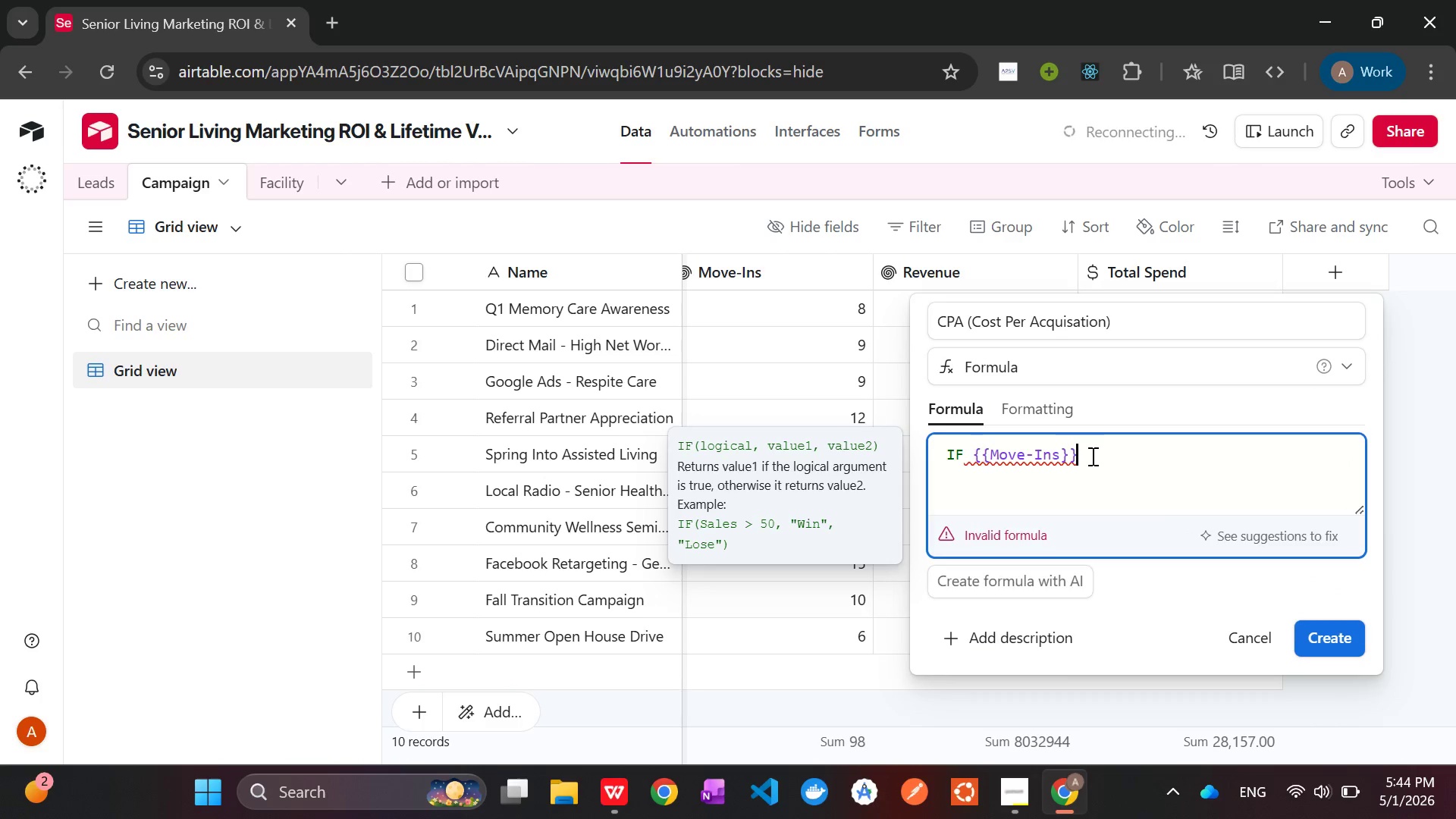 
key(Backspace)
 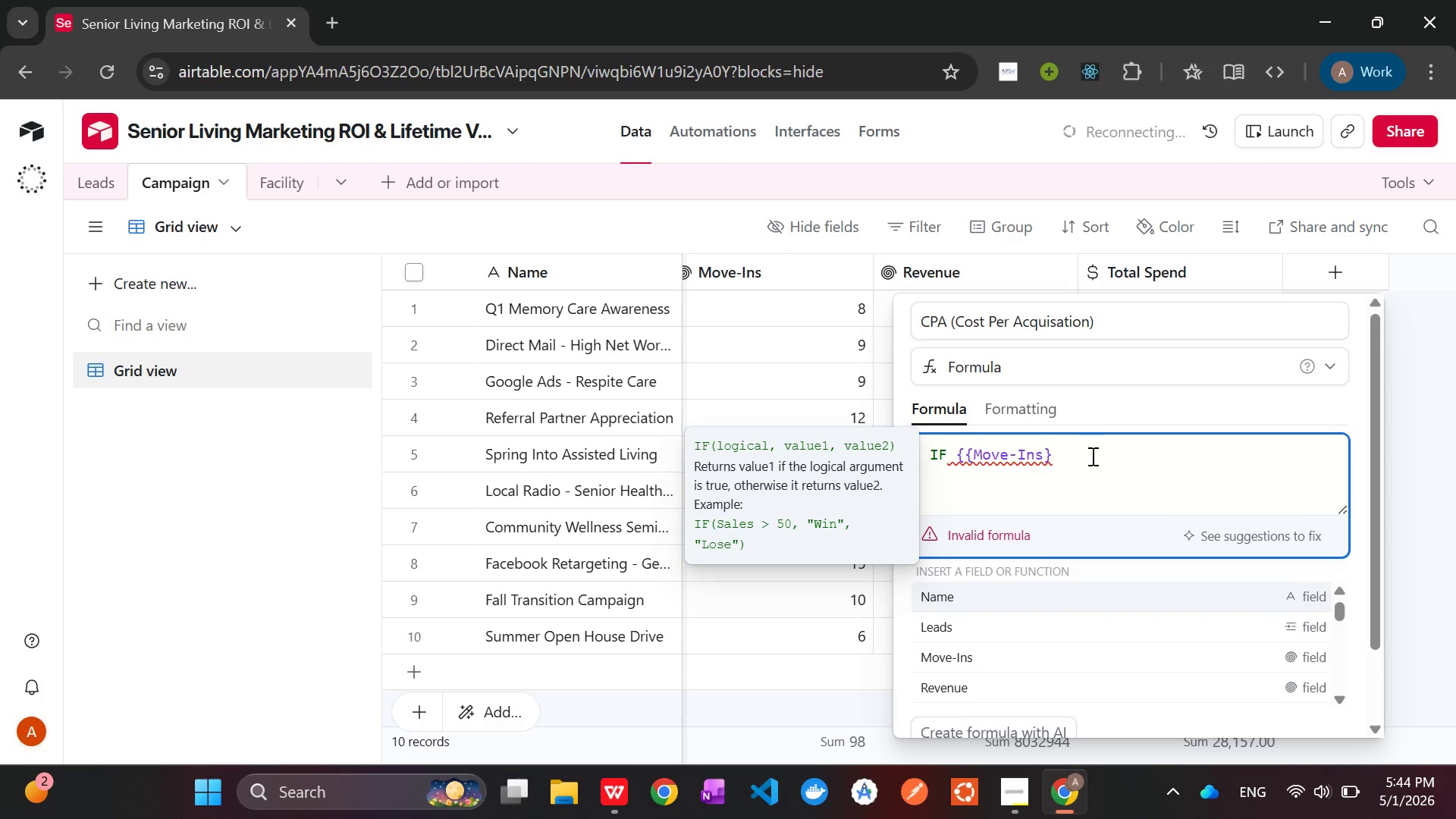 
hold_key(key=ArrowLeft, duration=0.78)
 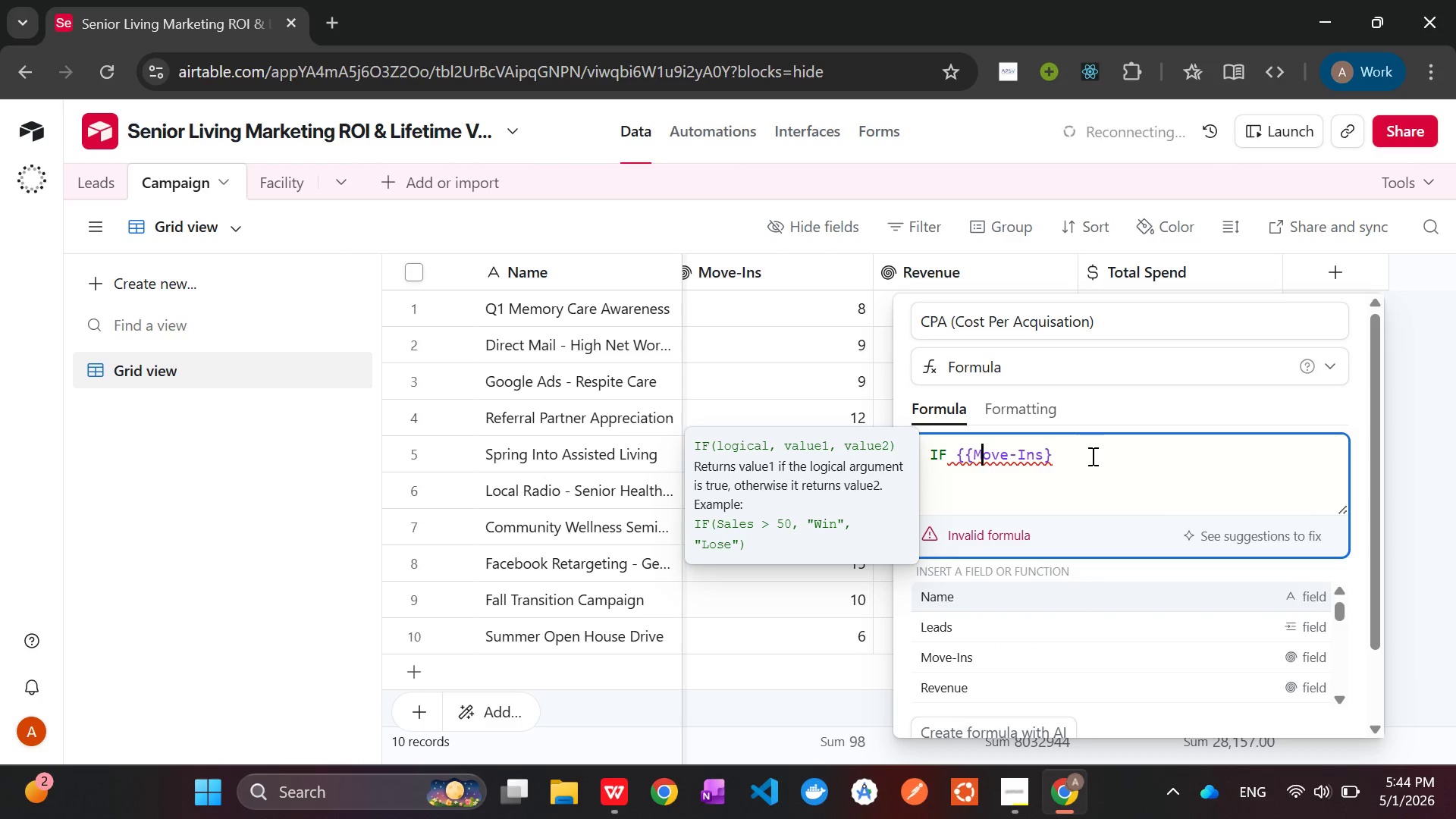 
key(ArrowLeft)
 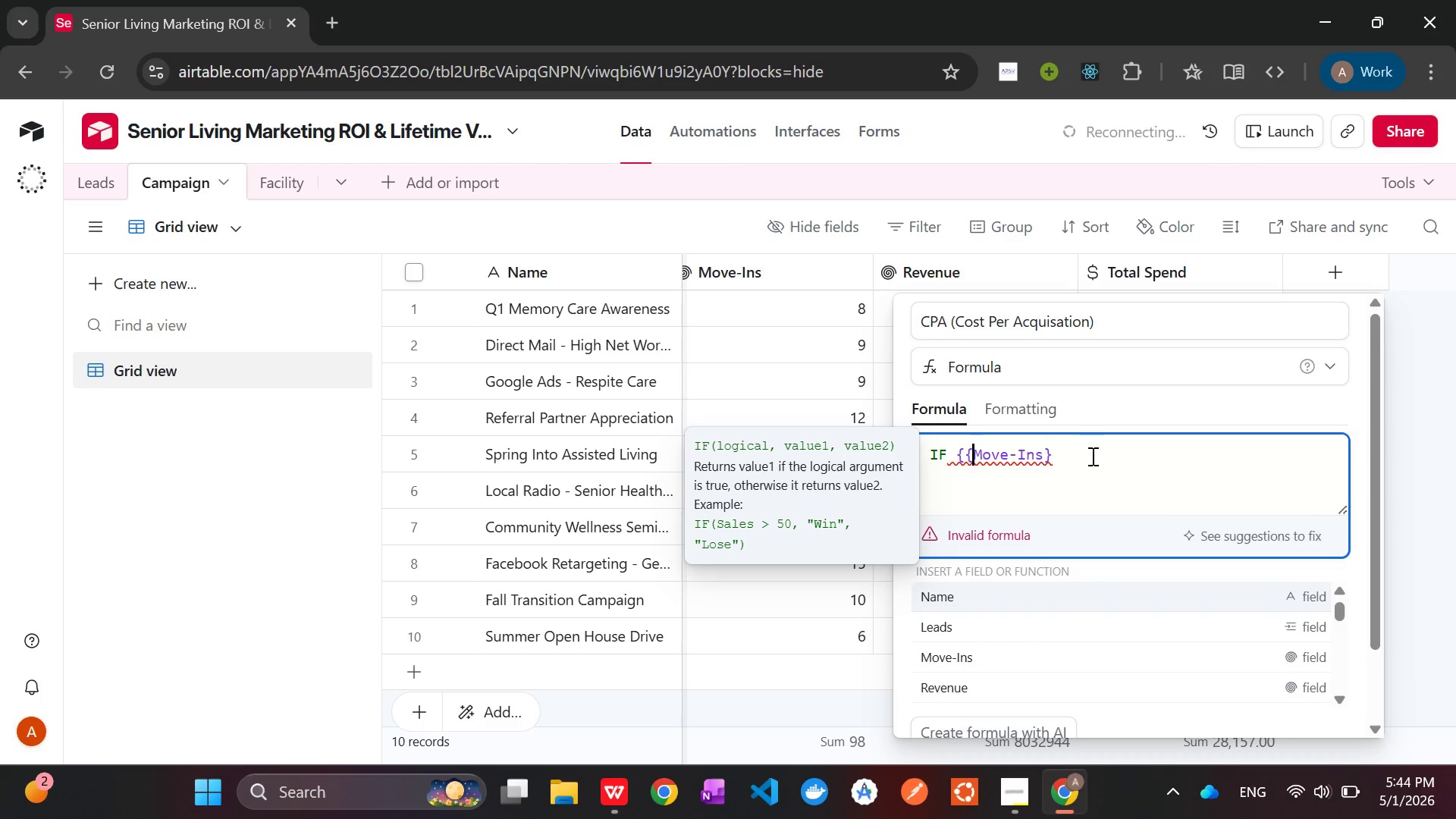 
key(ArrowLeft)
 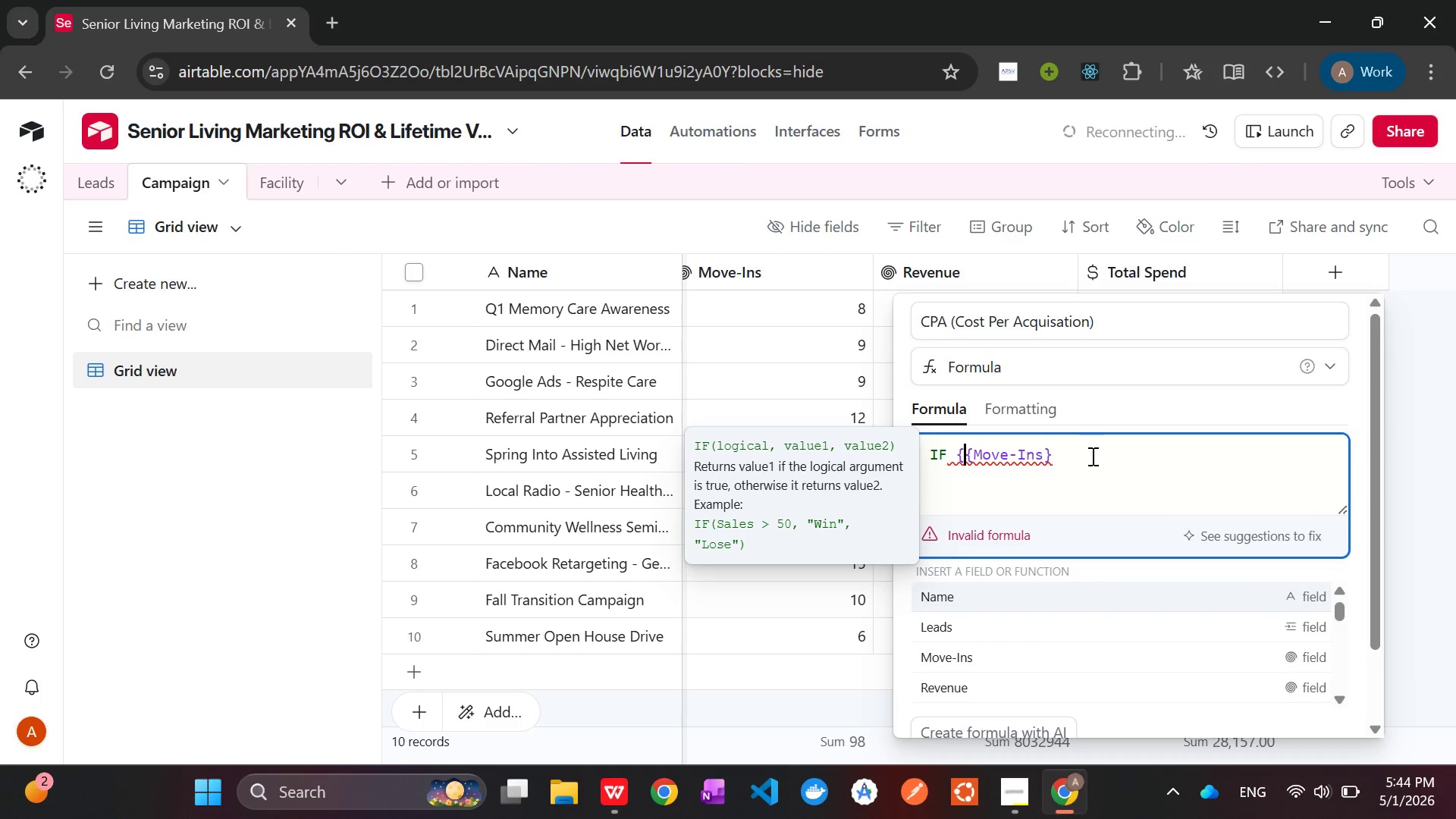 
key(Backspace)
 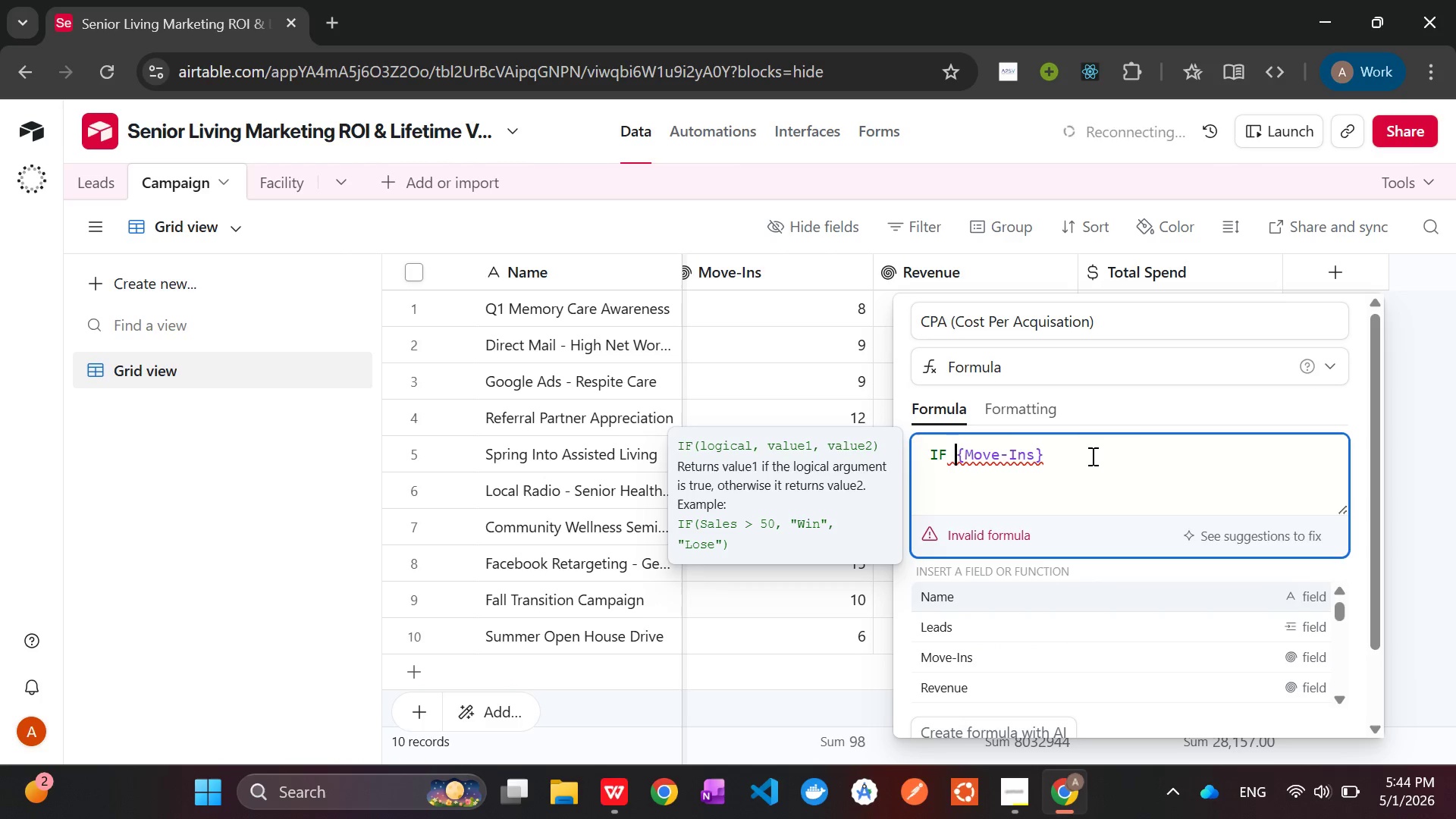 
key(ArrowRight)
 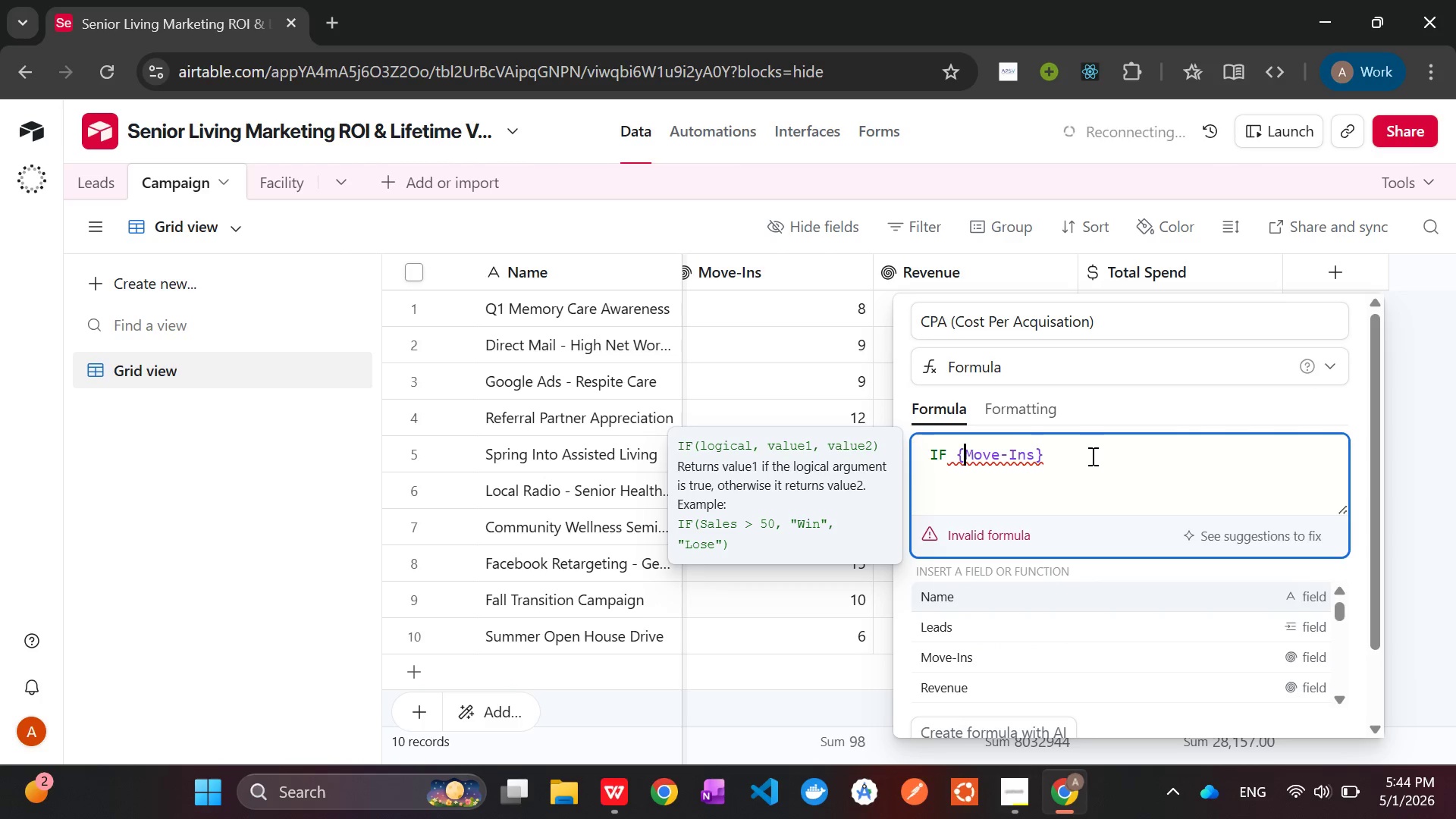 
hold_key(key=ArrowRight, duration=0.91)
 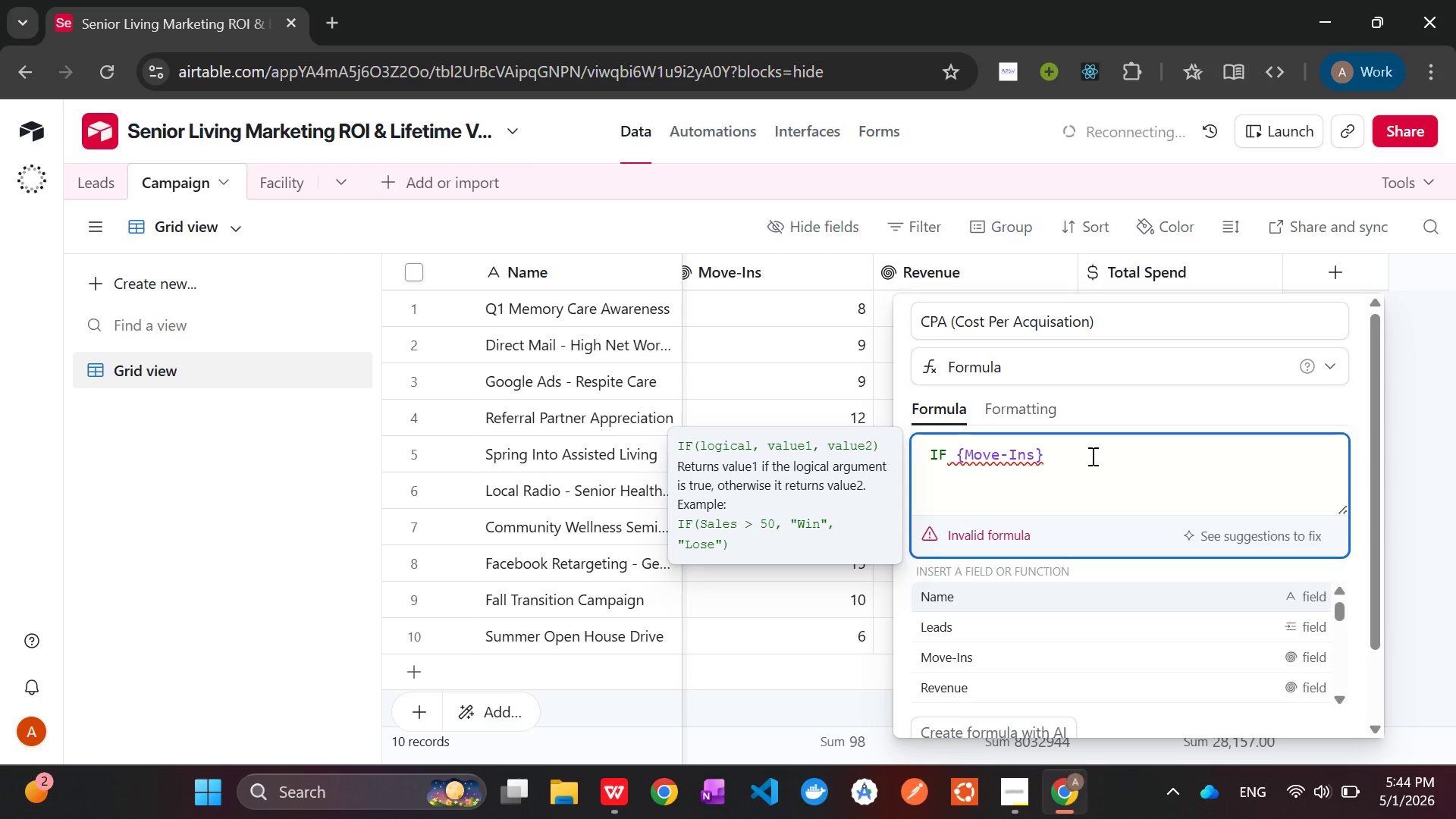 
hold_key(key=ArrowLeft, duration=0.83)
 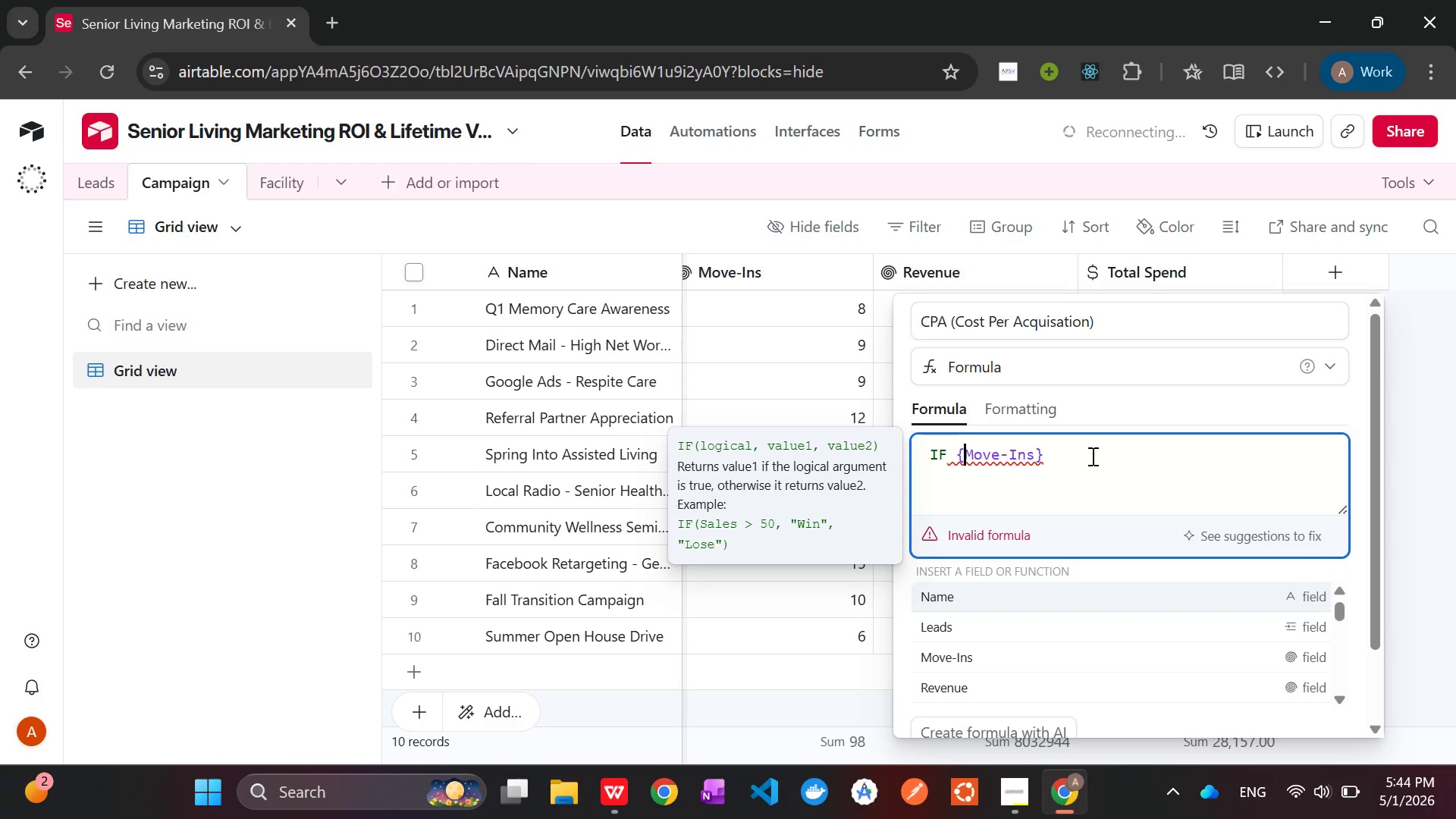 
key(ArrowLeft)
 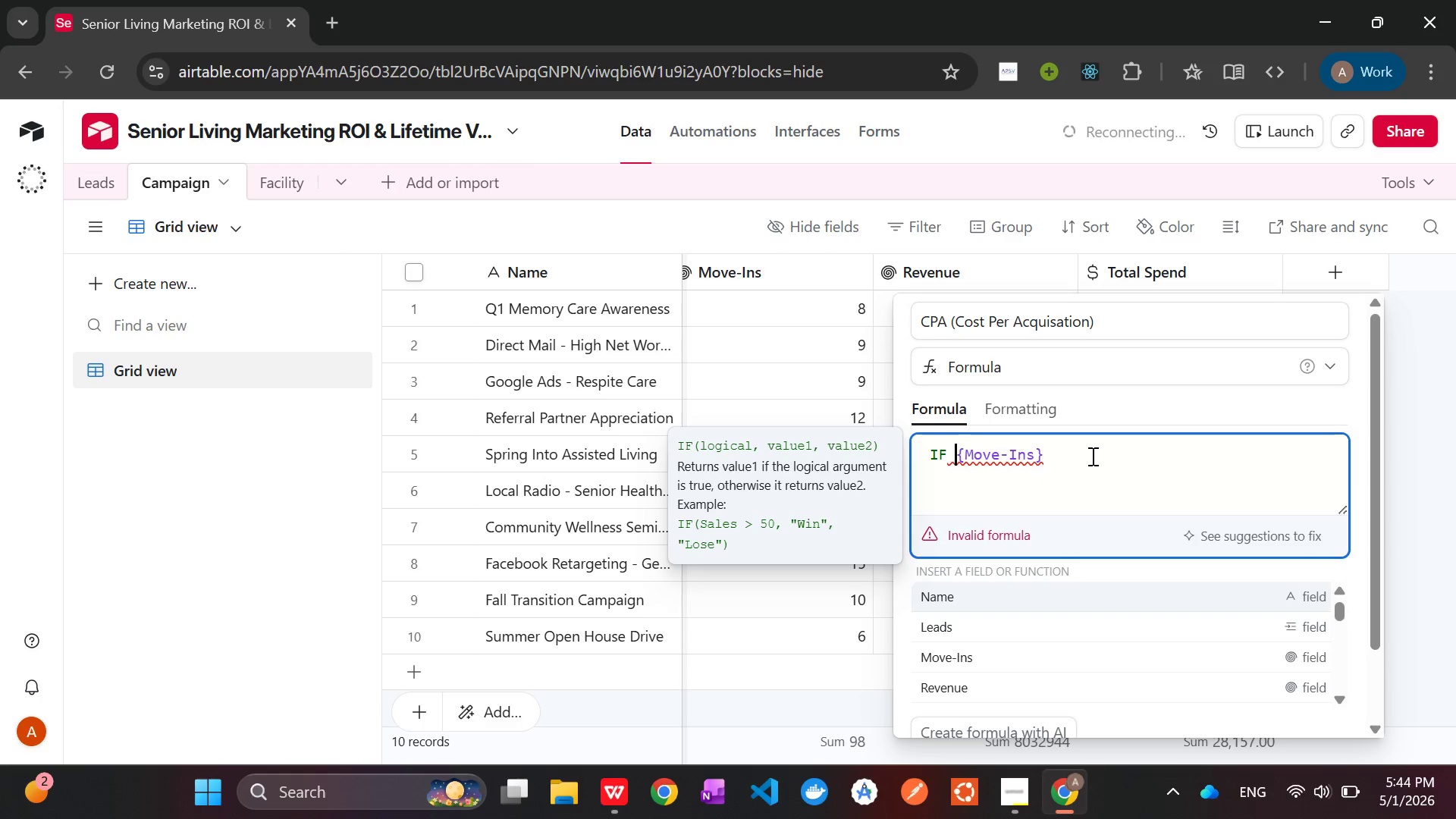 
key(Backspace)
 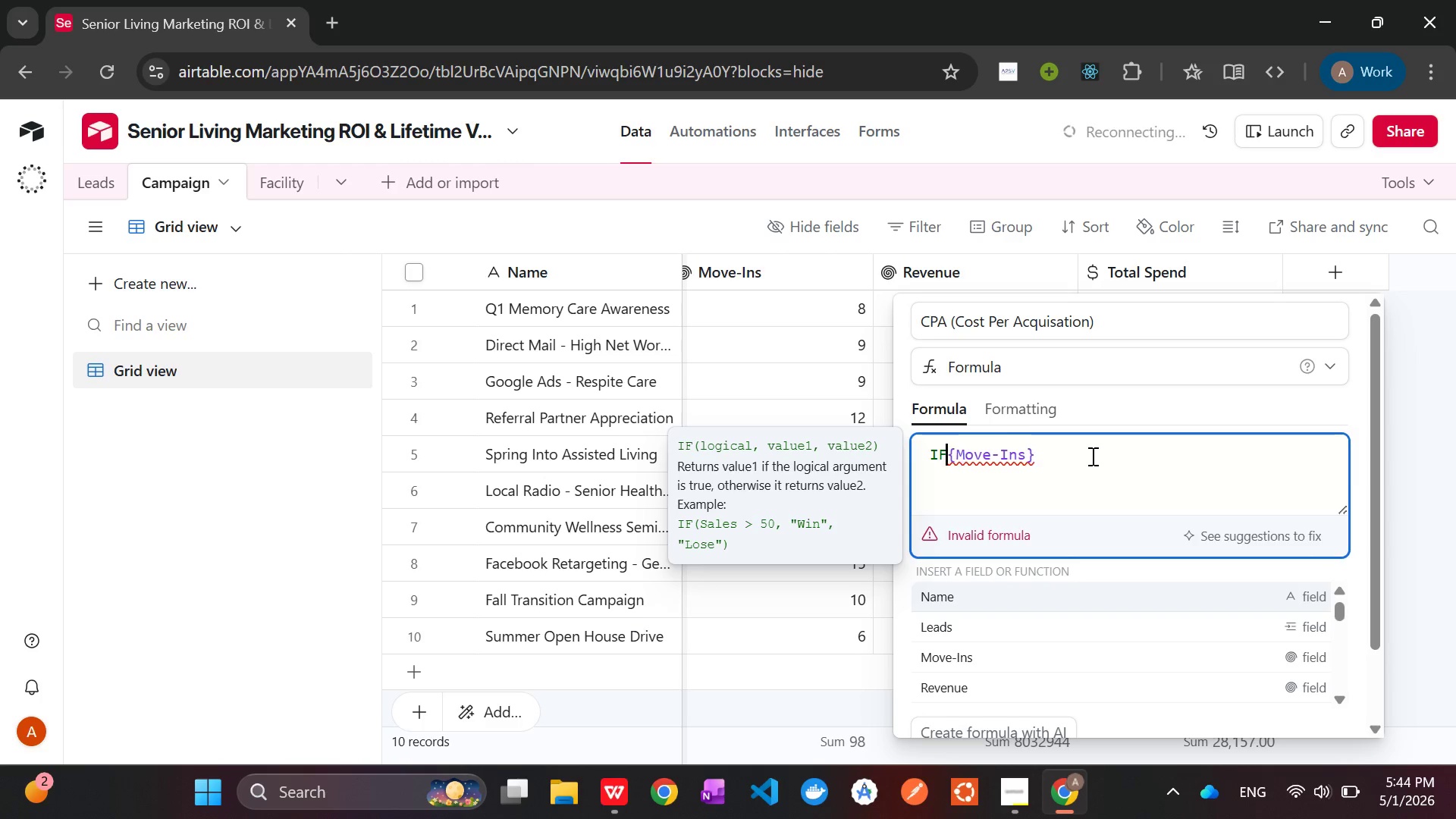 
key(Shift+9)
 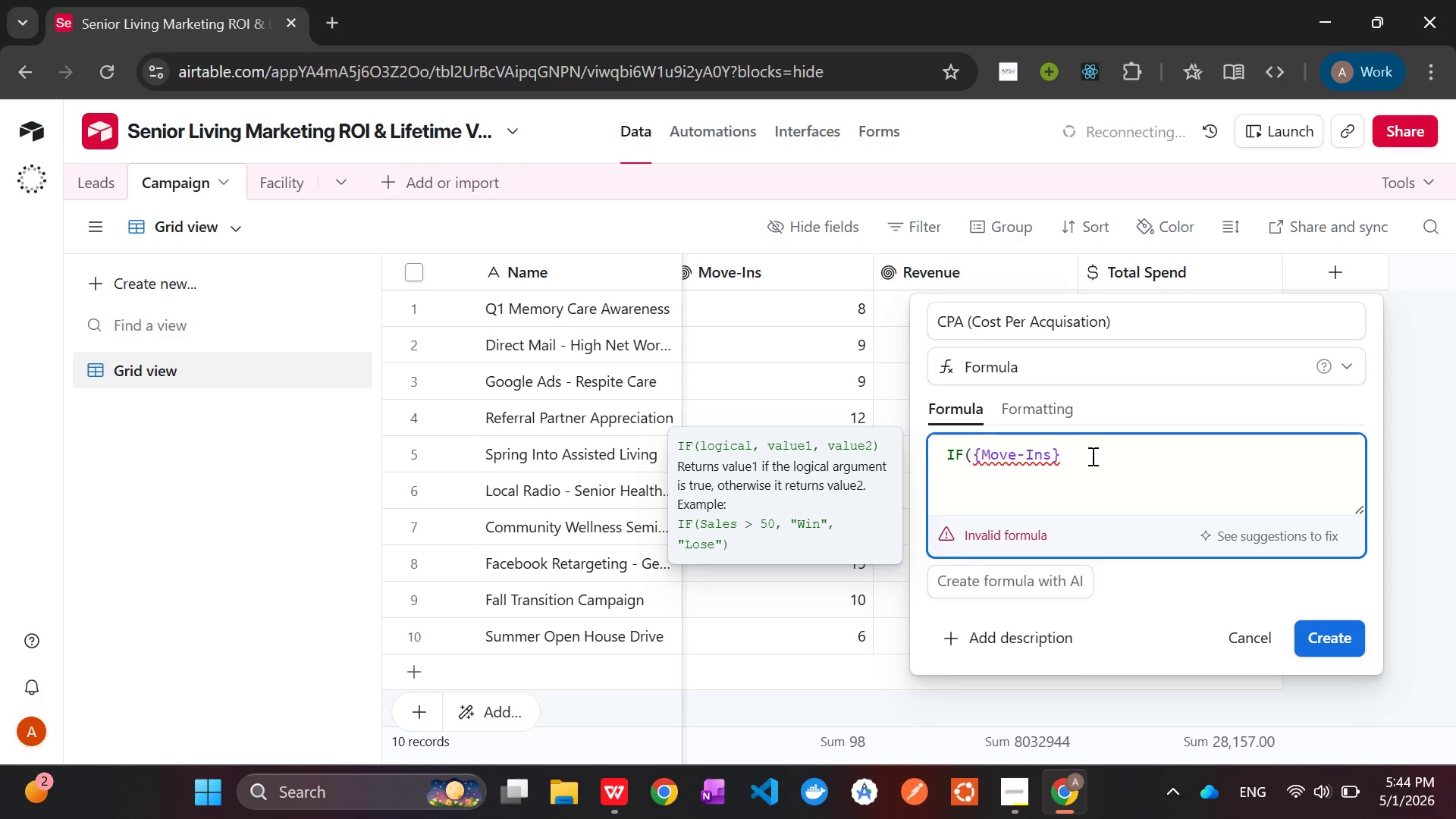 
key(End)
 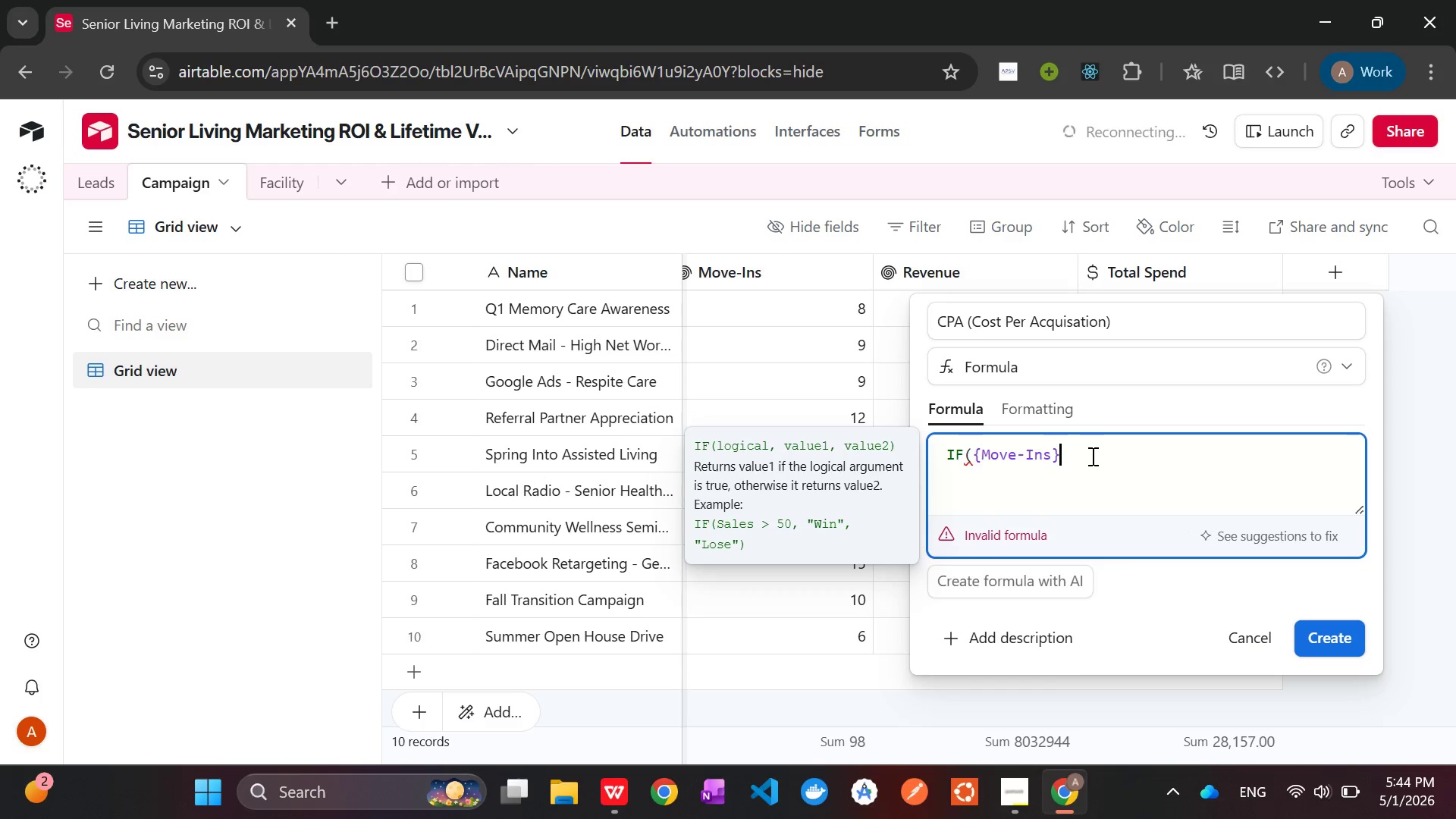 
key(Shift+ShiftLeft)
 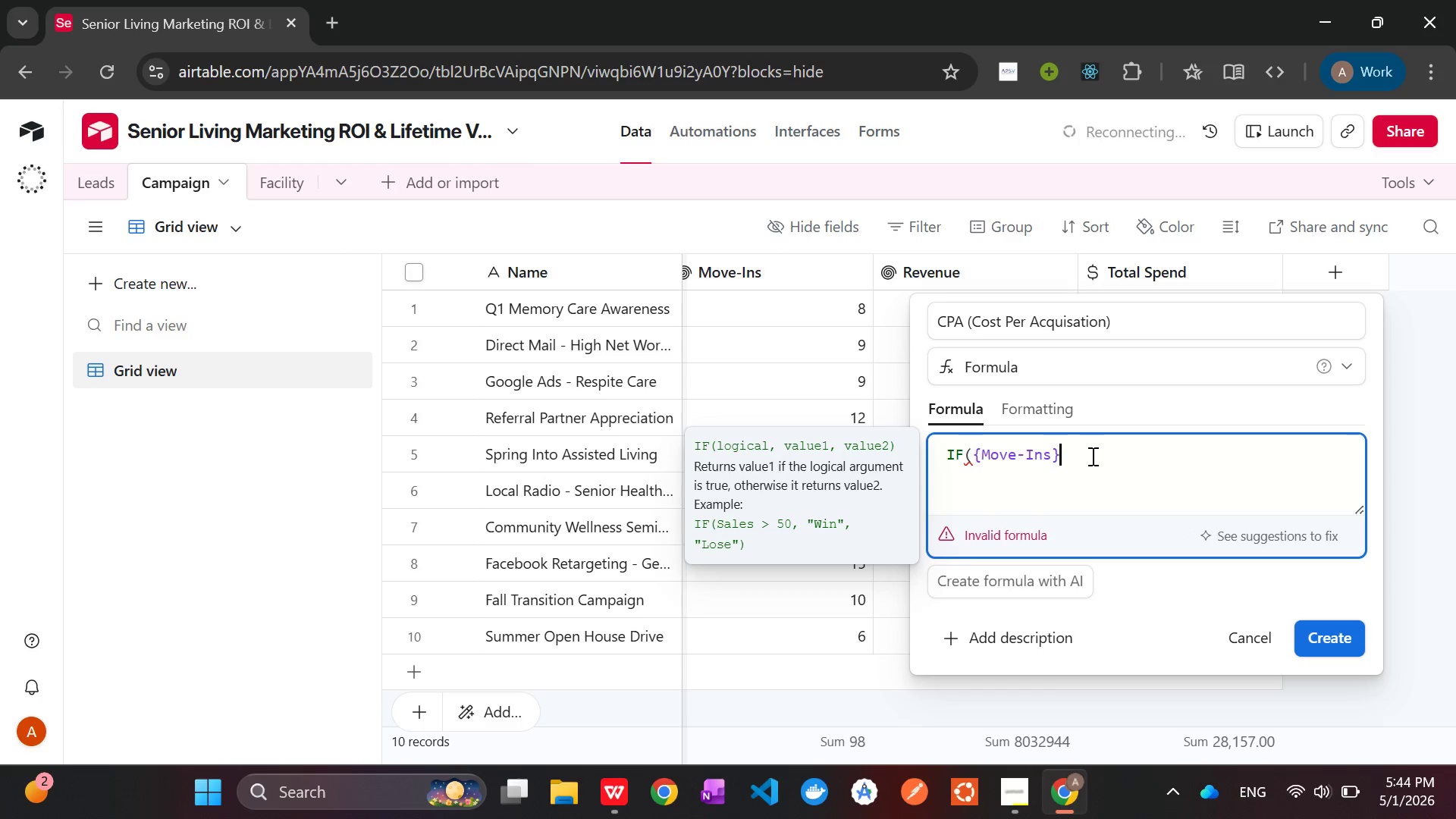 
key(Shift+0)
 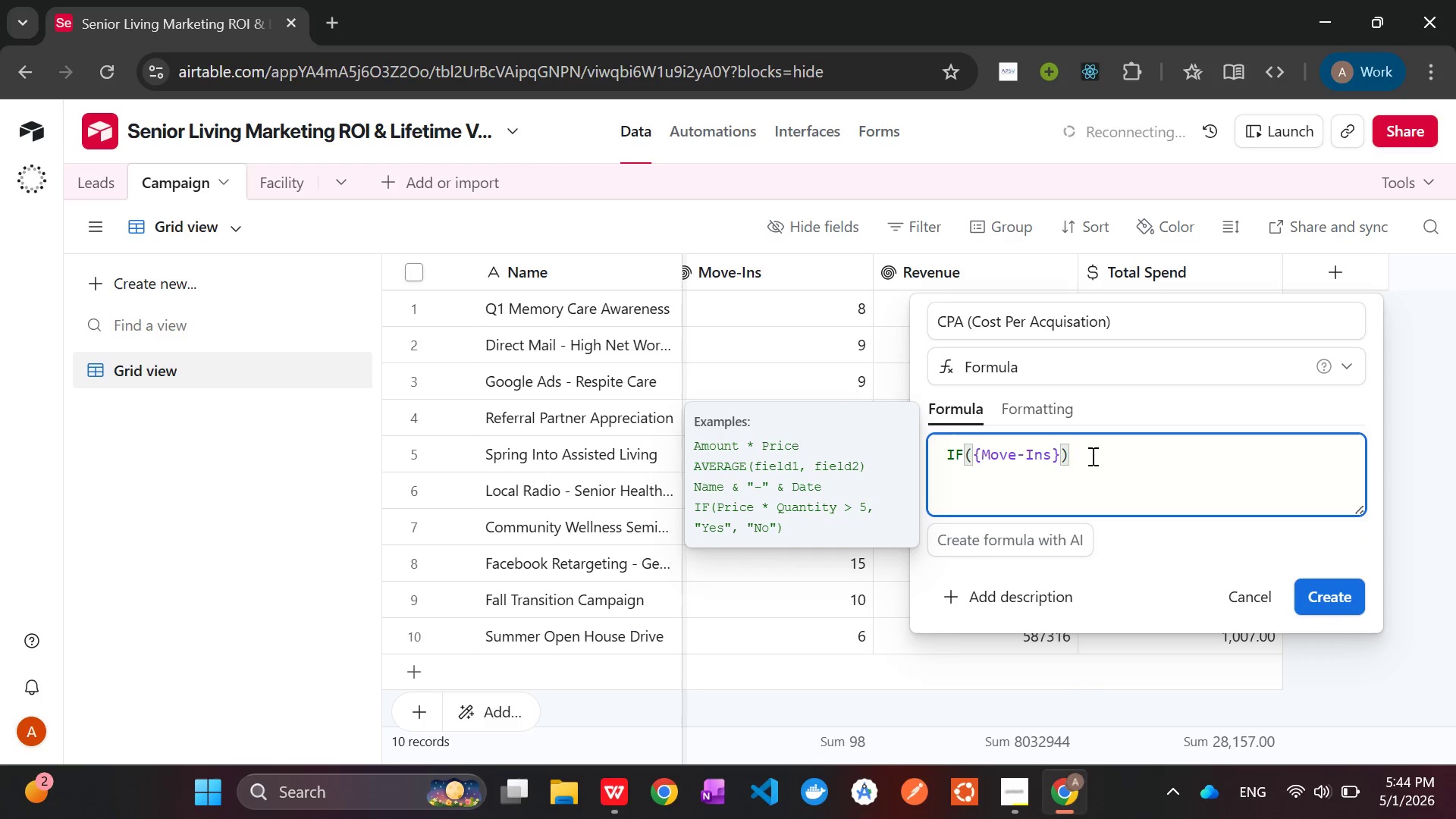 
key(ArrowLeft)
 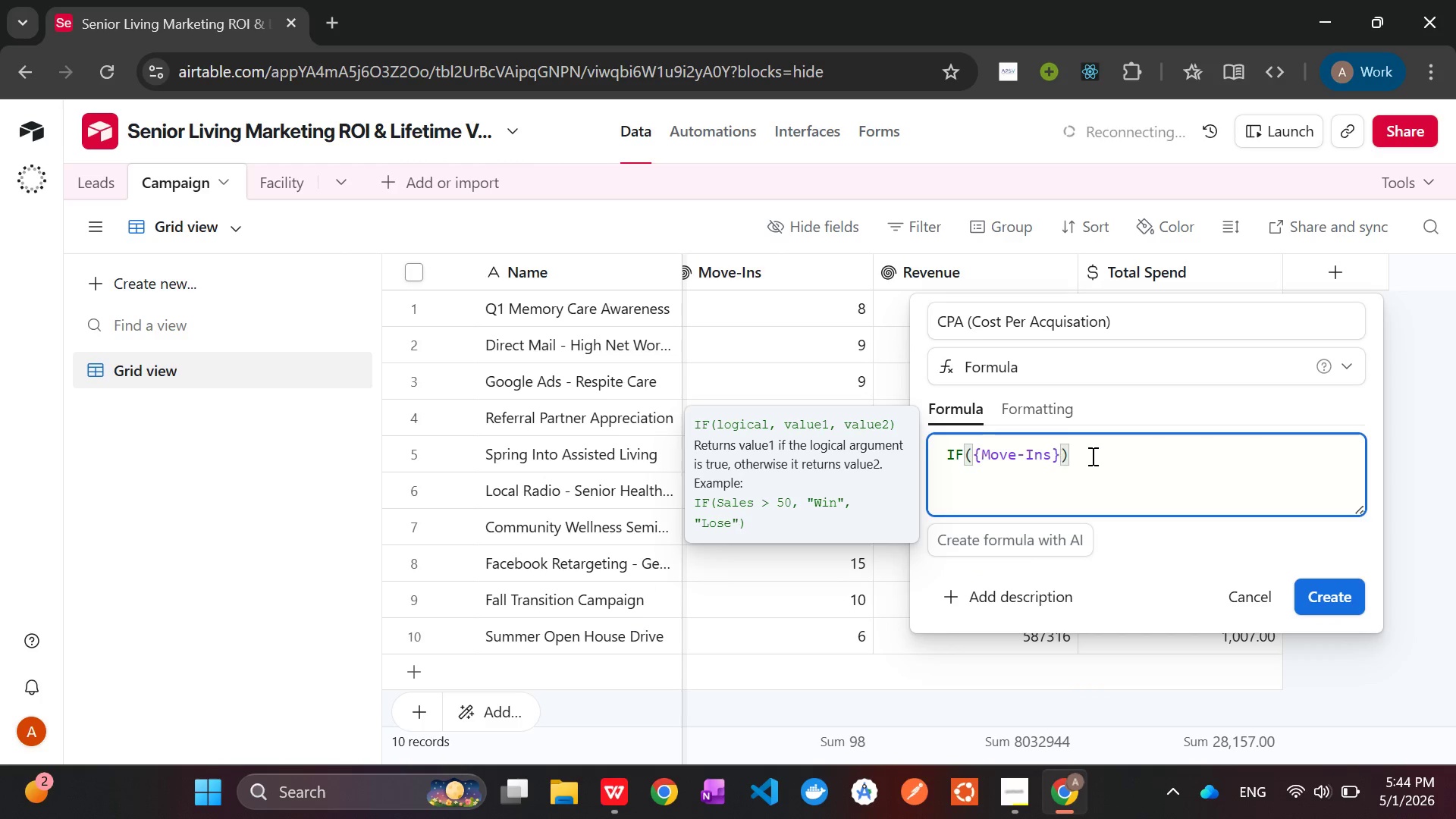 
type( > 0, {Total Spend)
 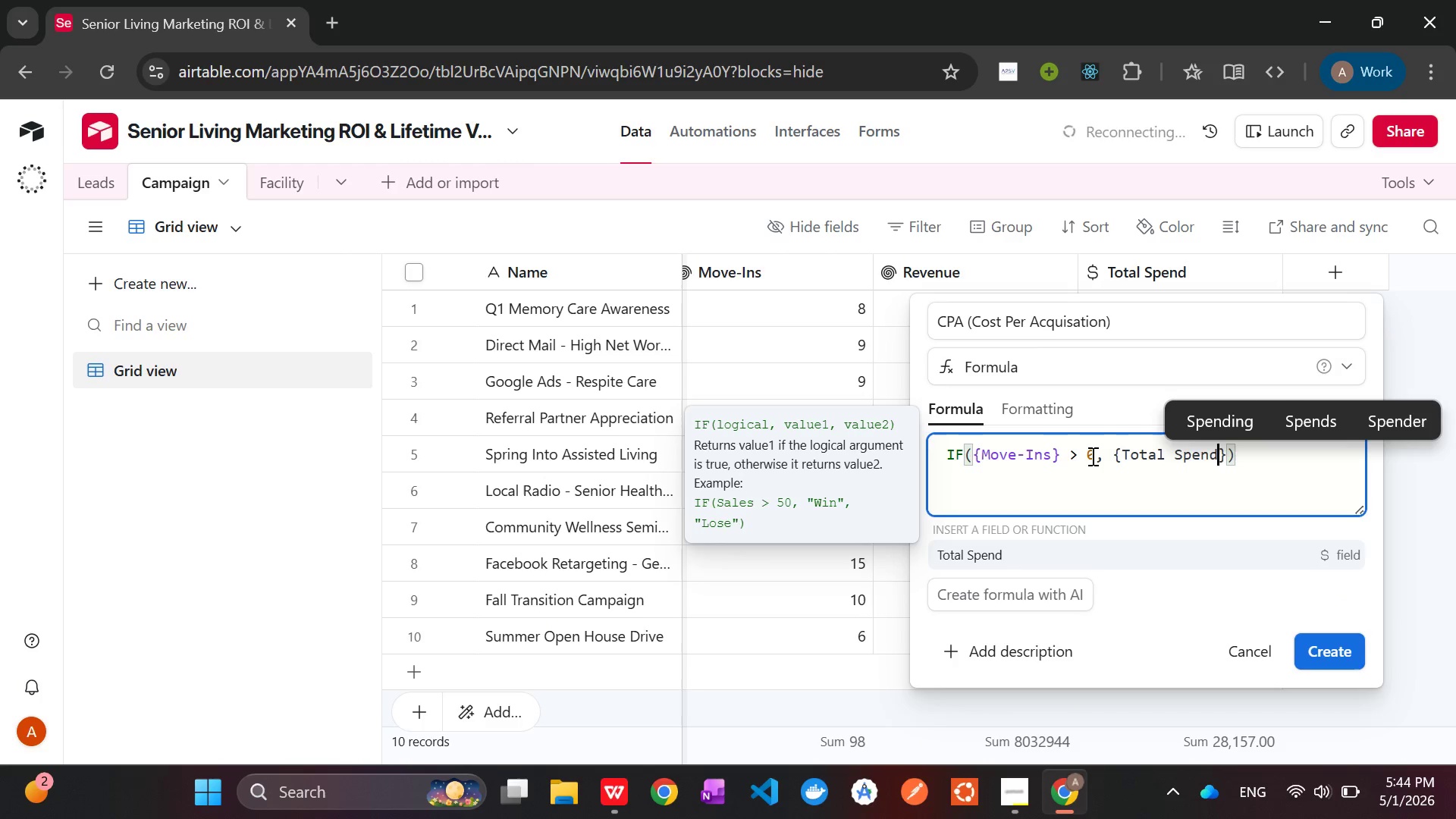 
key(ArrowRight)
 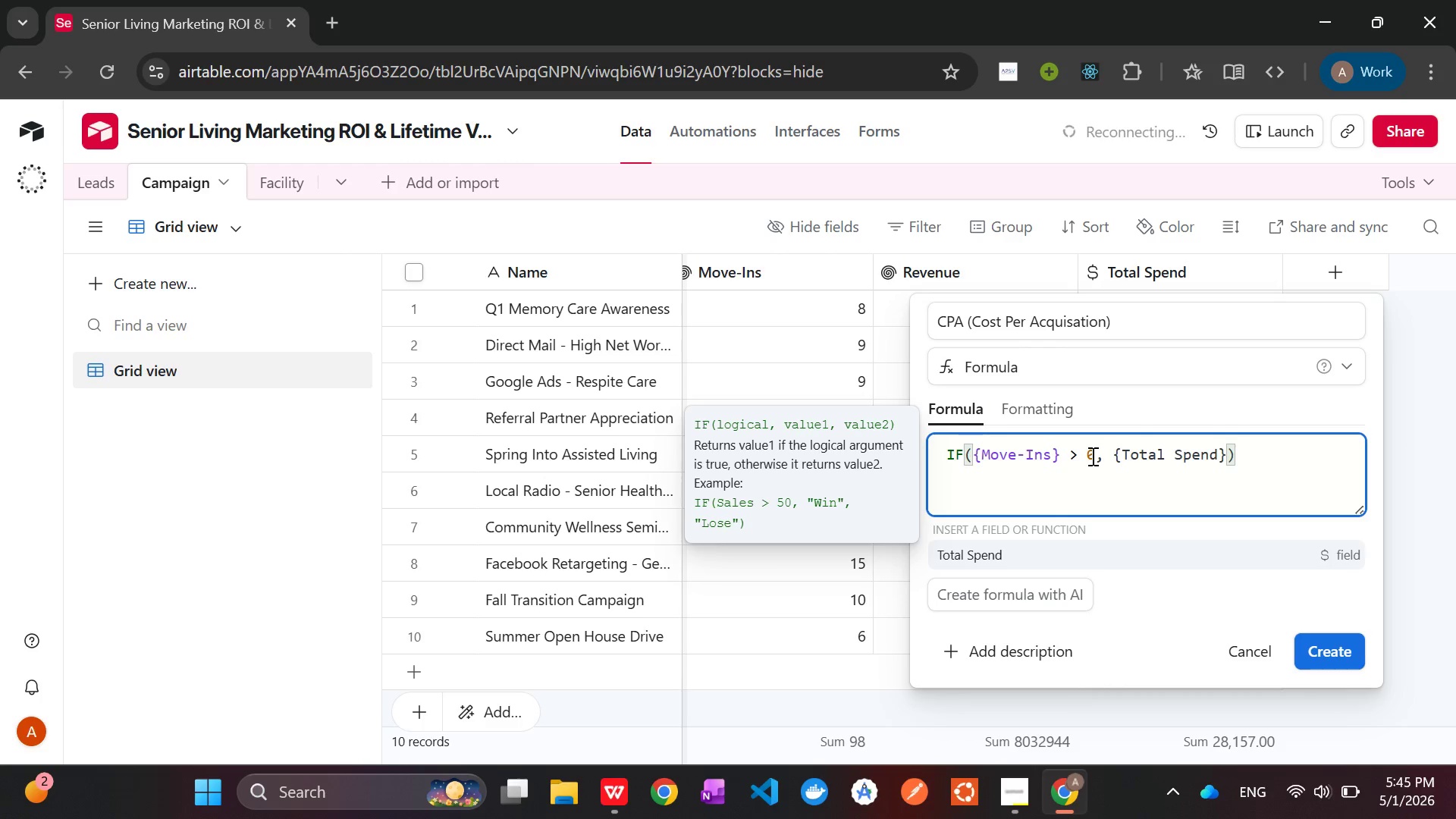 
type( / {Move)
 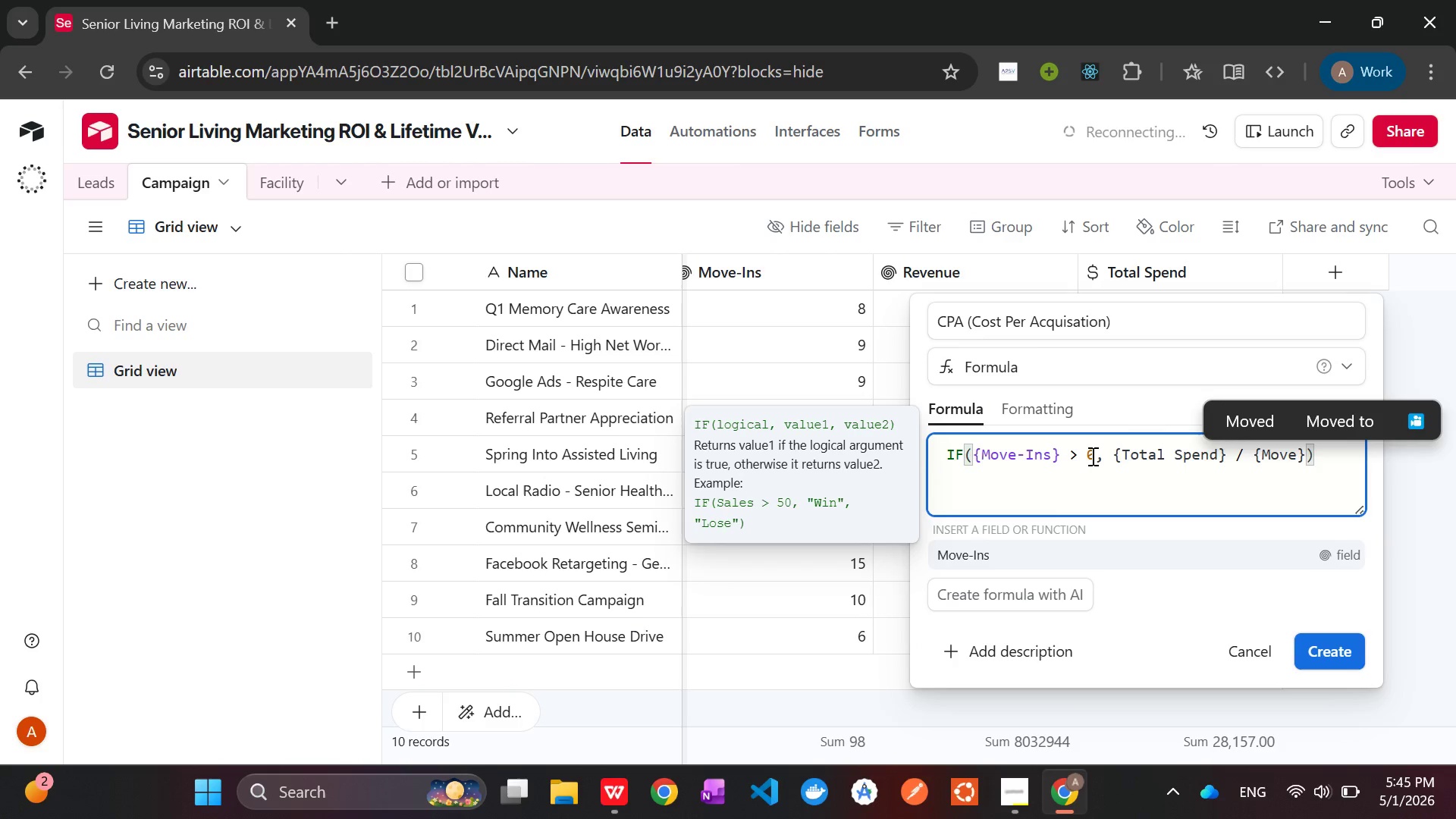 
type(-Ina)
key(Backspace)
type(s)
 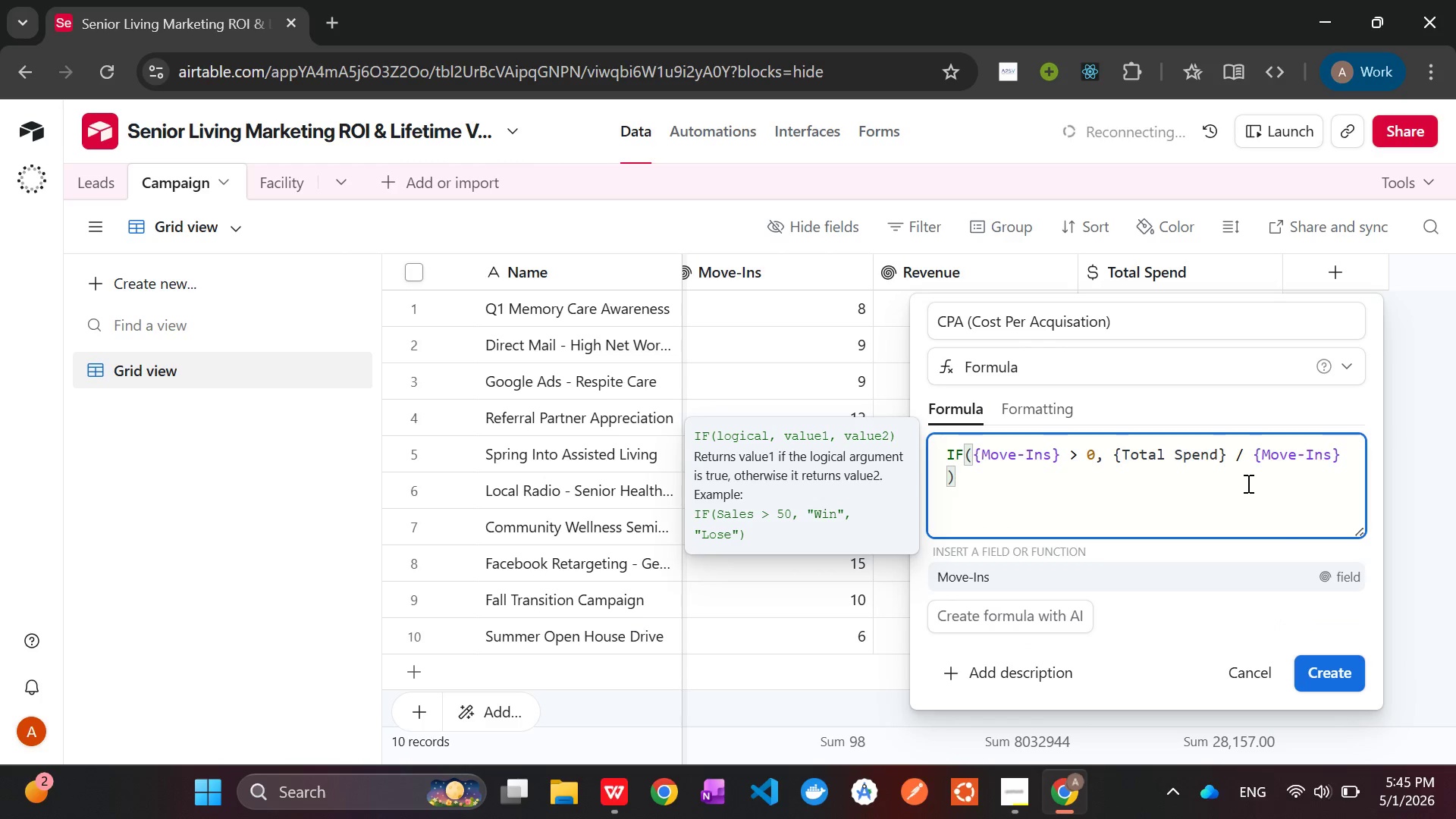 
left_click([1318, 667])
 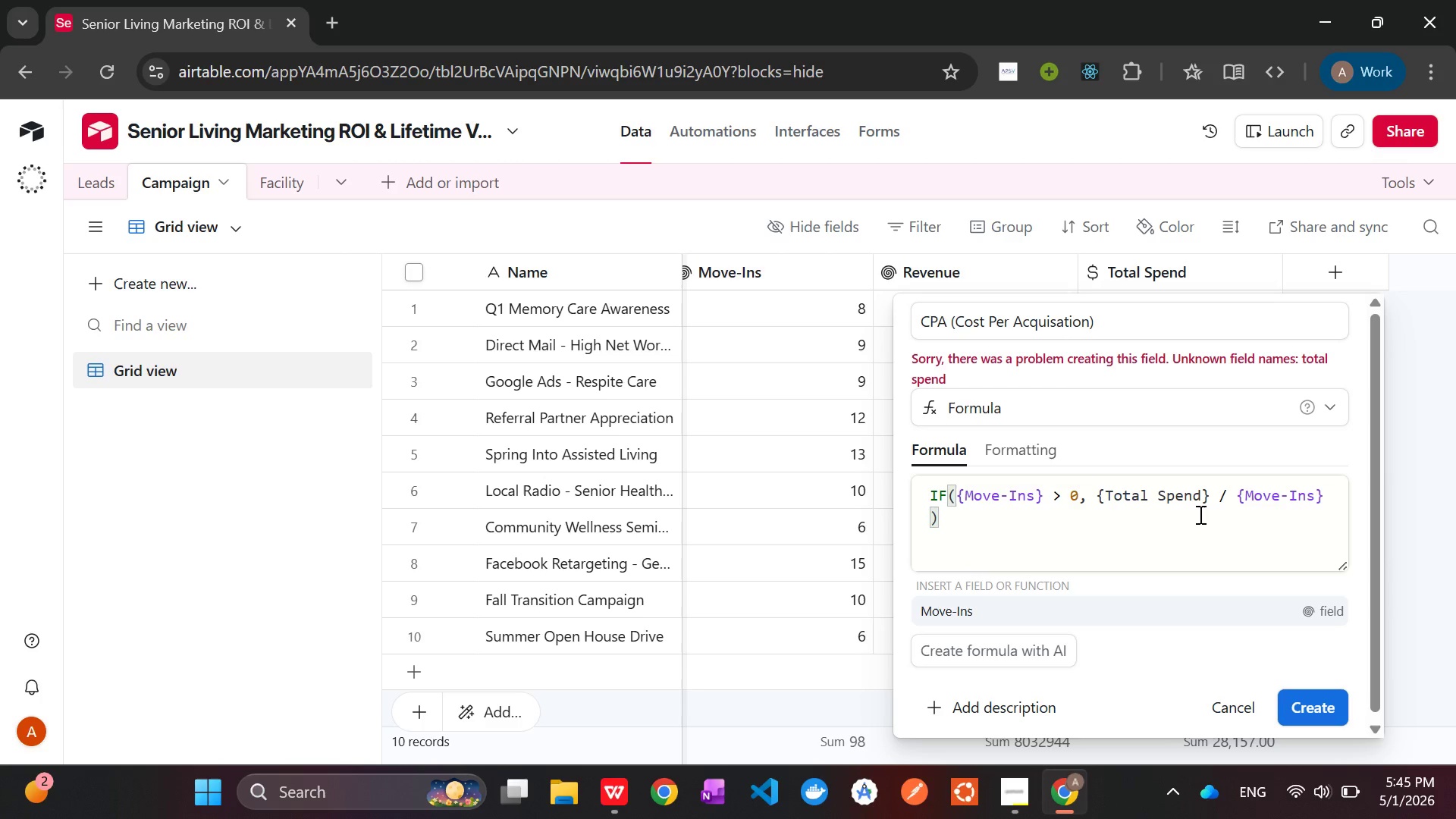 
wait(35.27)
 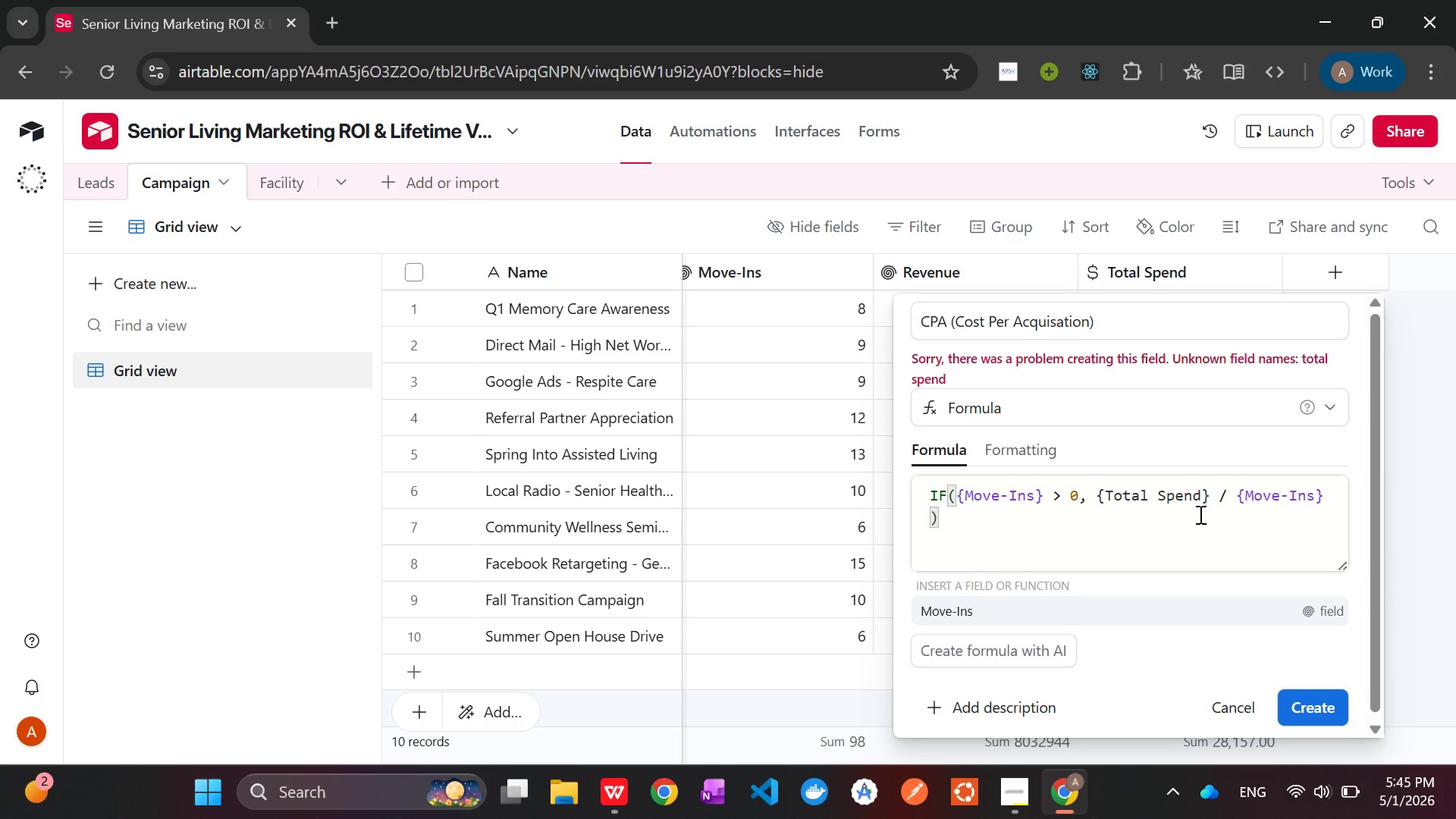 
left_click([1162, 492])
 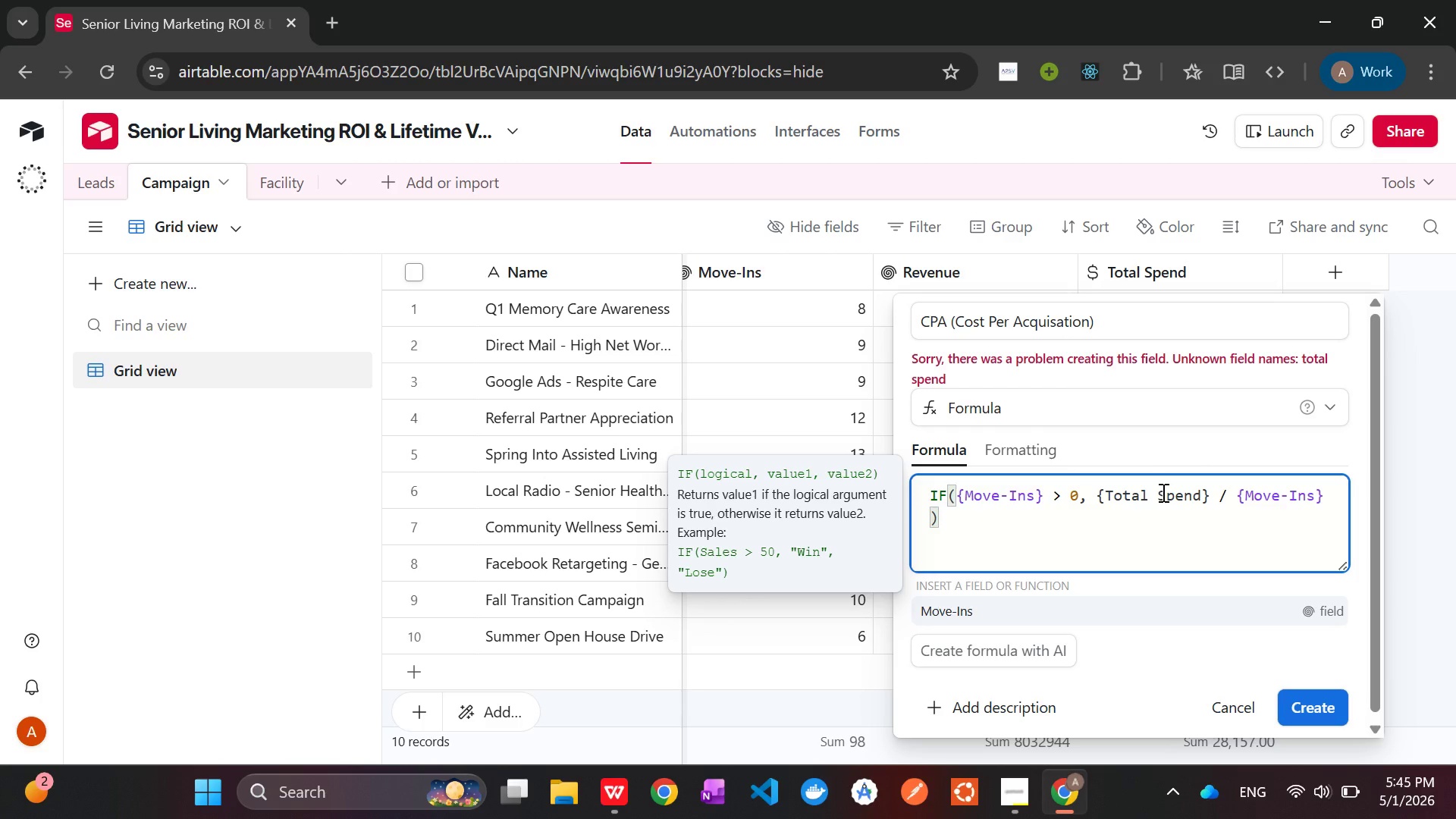 
key(Backspace)
 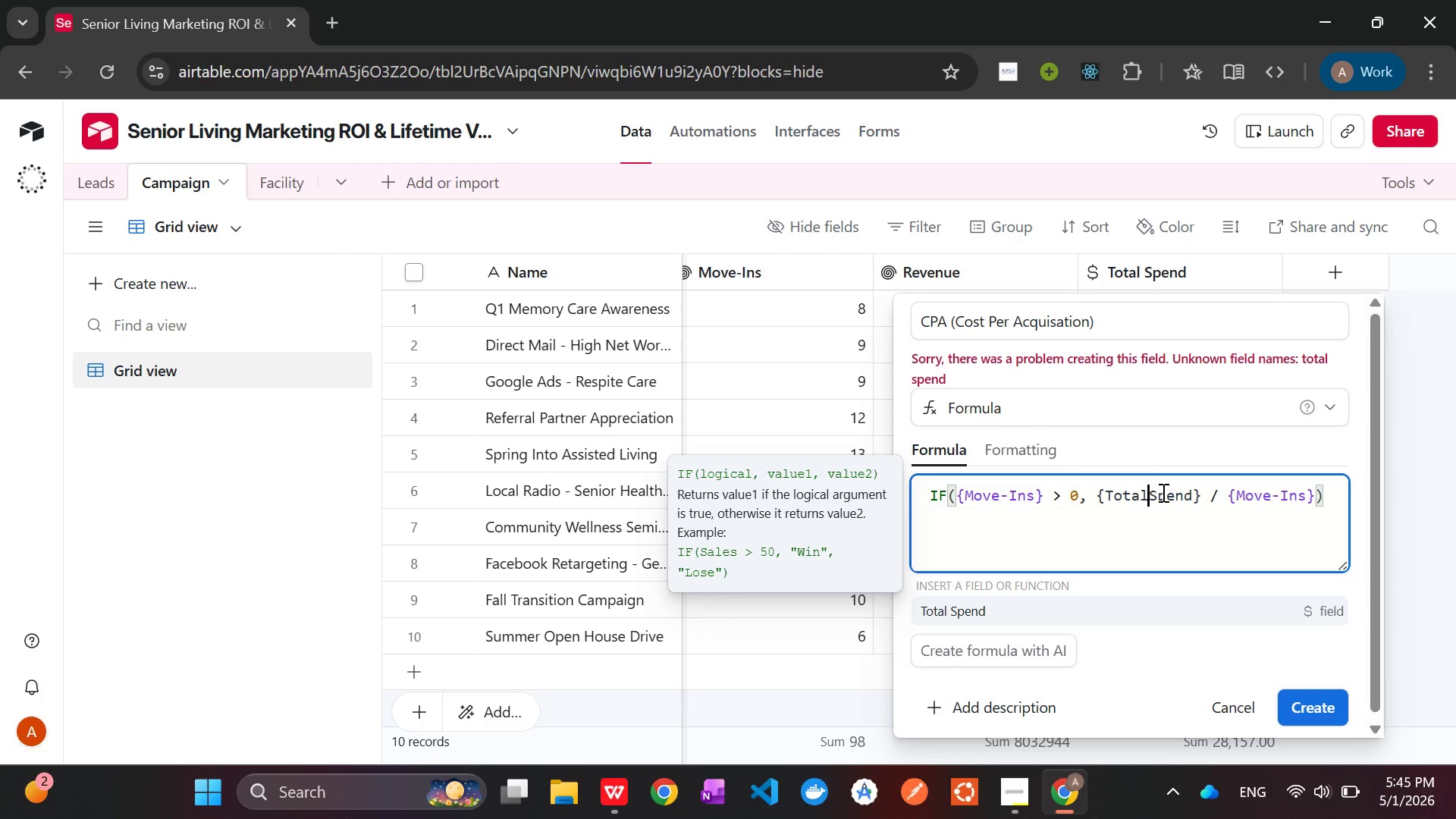 
key(Backspace)
 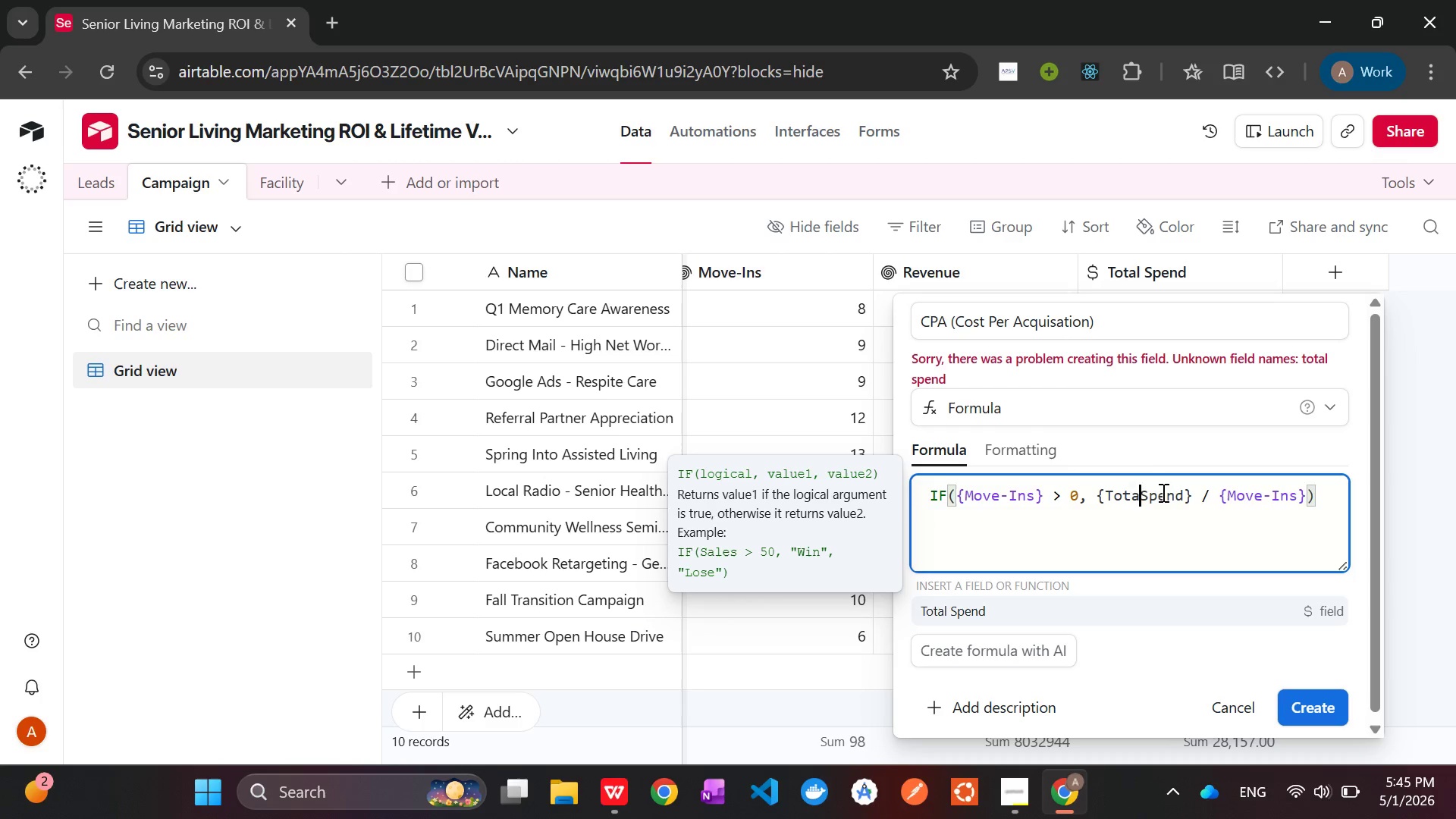 
key(Backspace)
 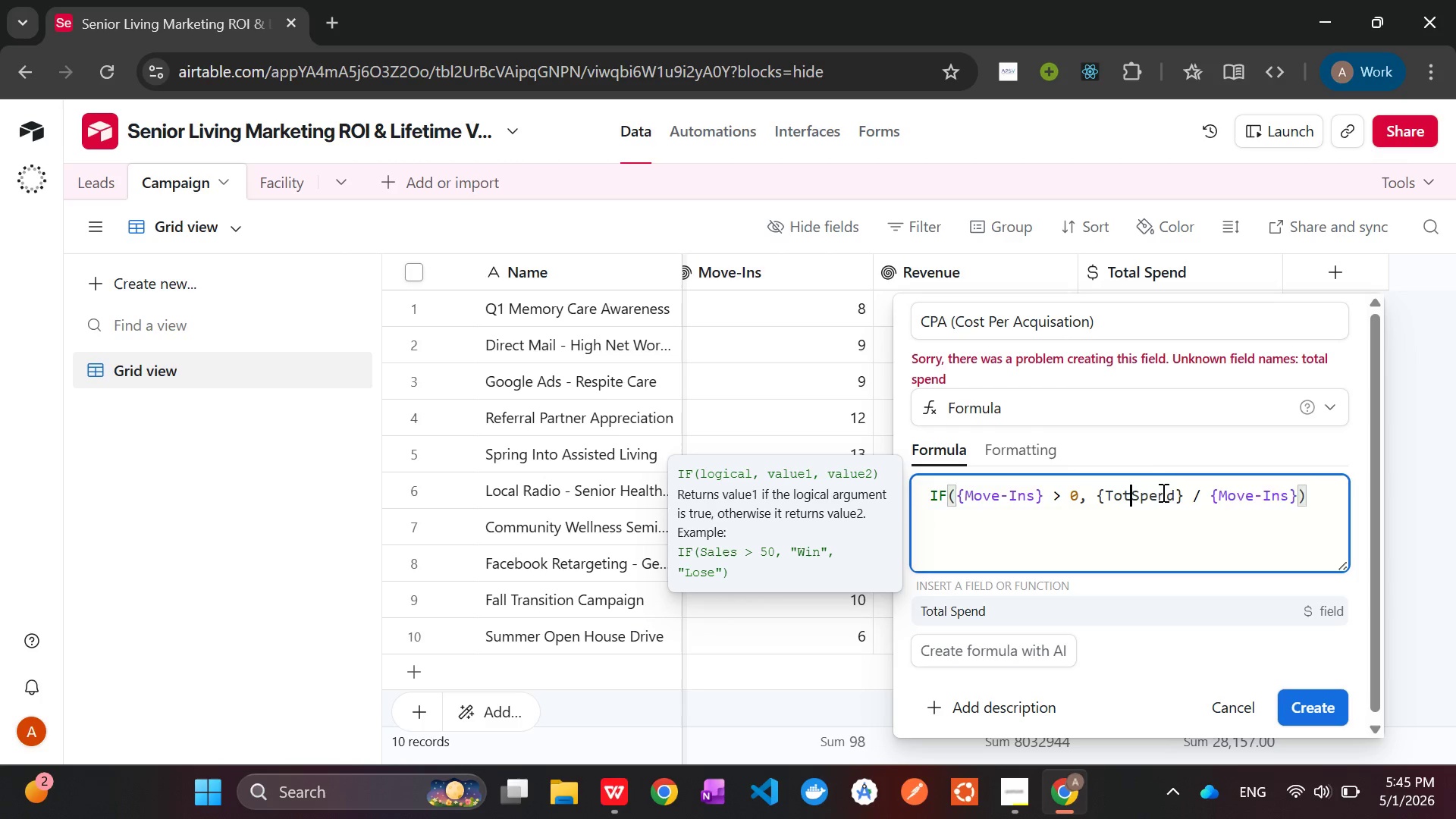 
key(Backspace)
 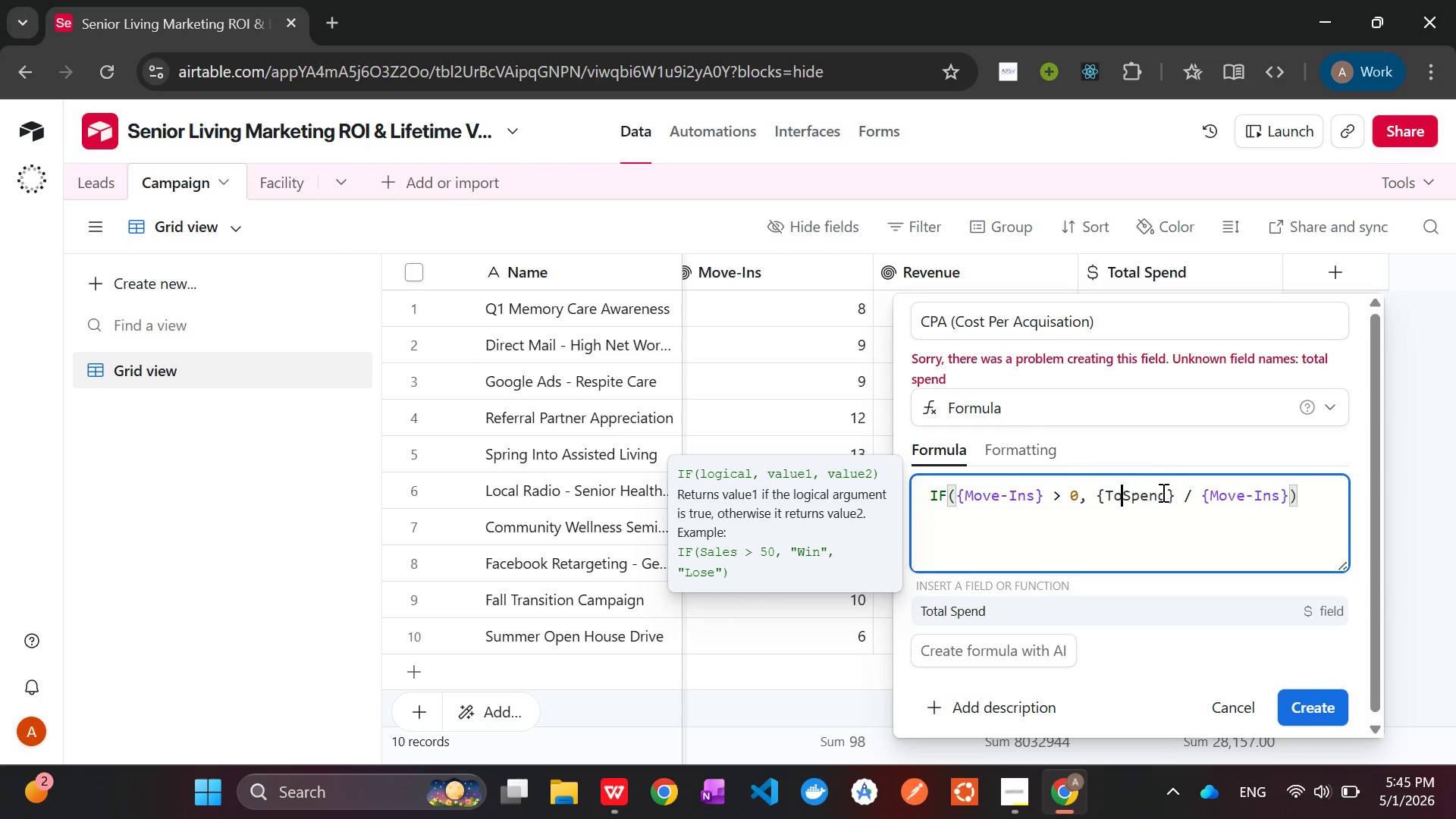 
key(Backspace)
 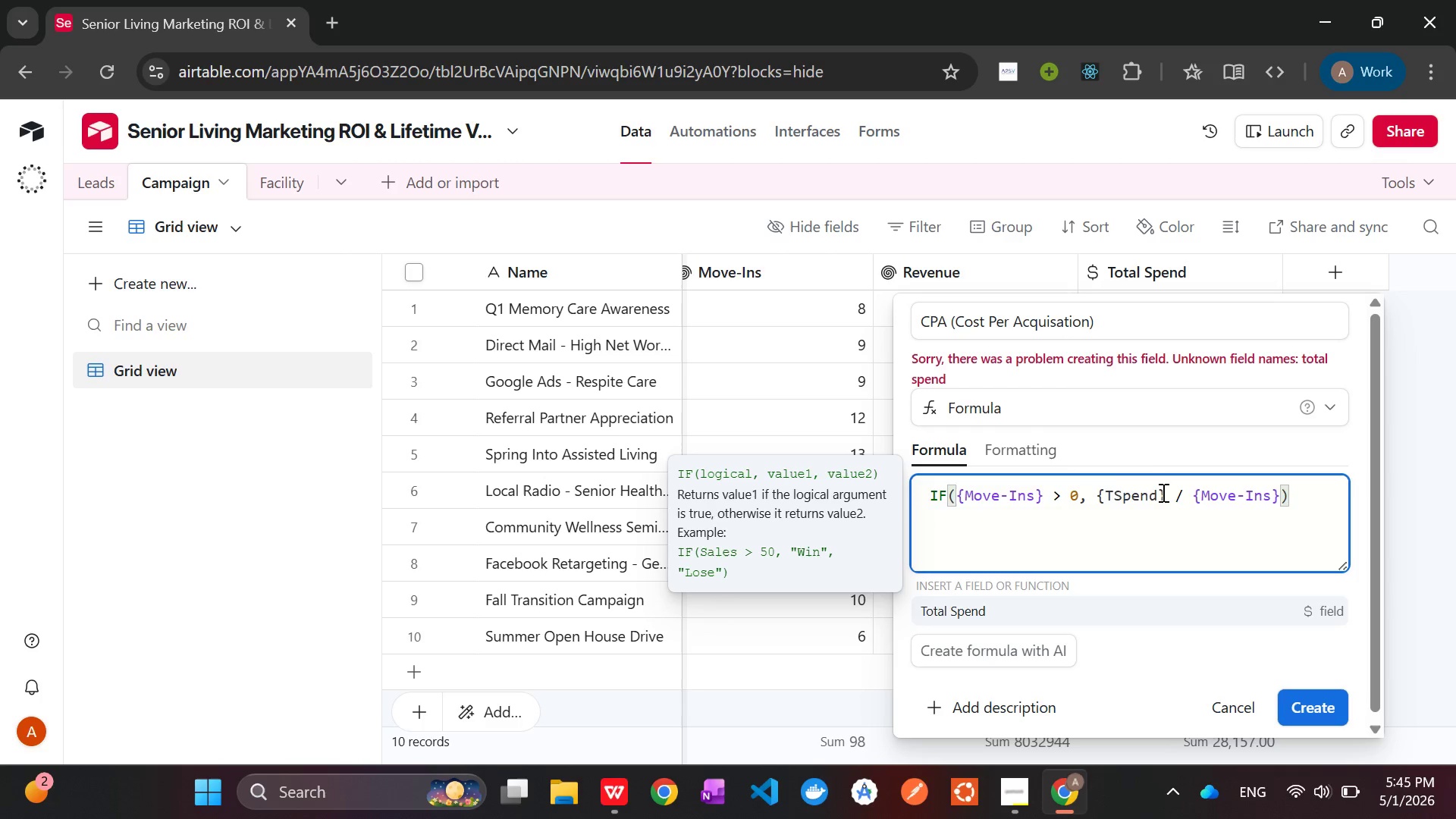 
key(Backspace)
 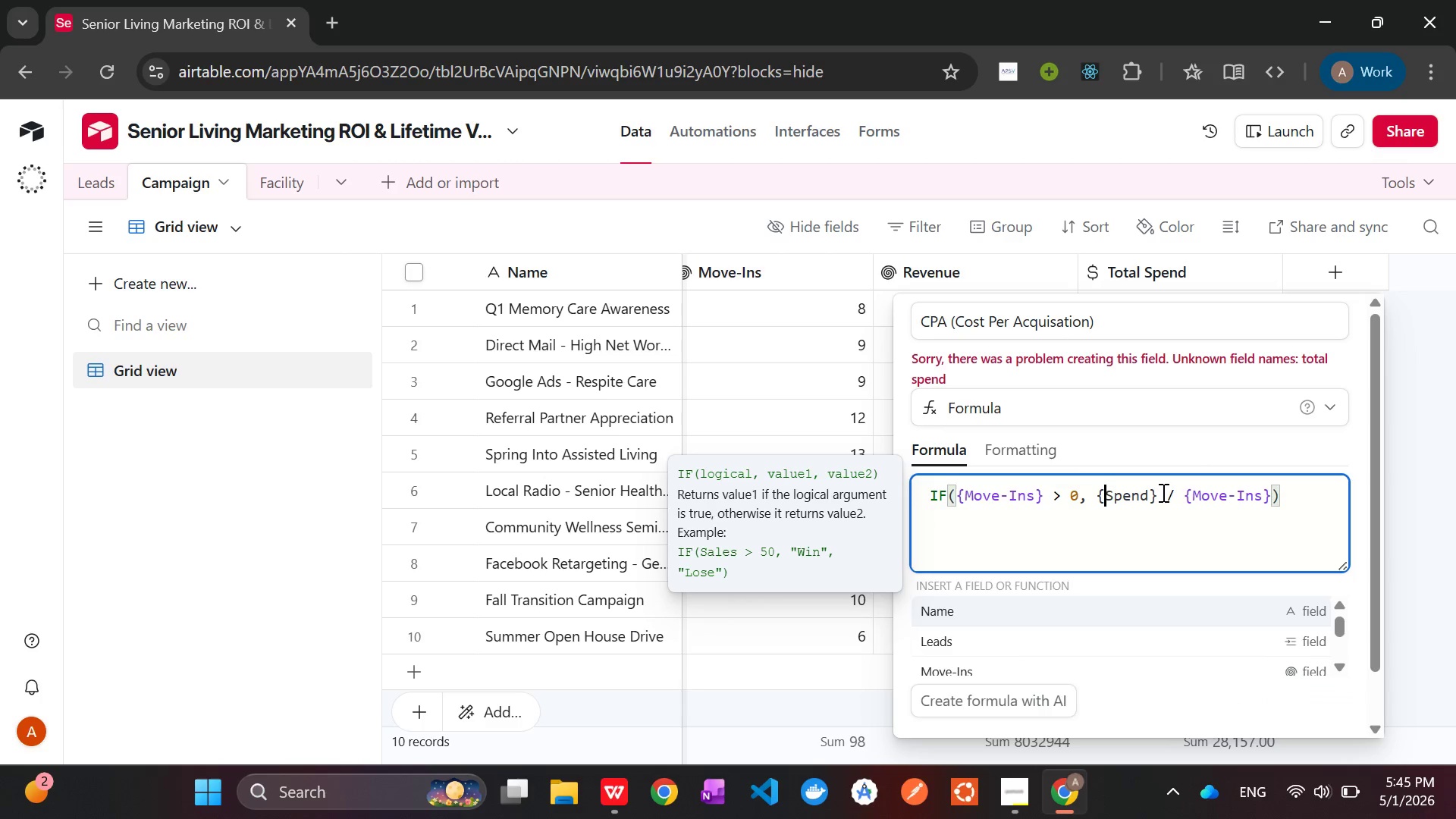 
key(ArrowRight)
 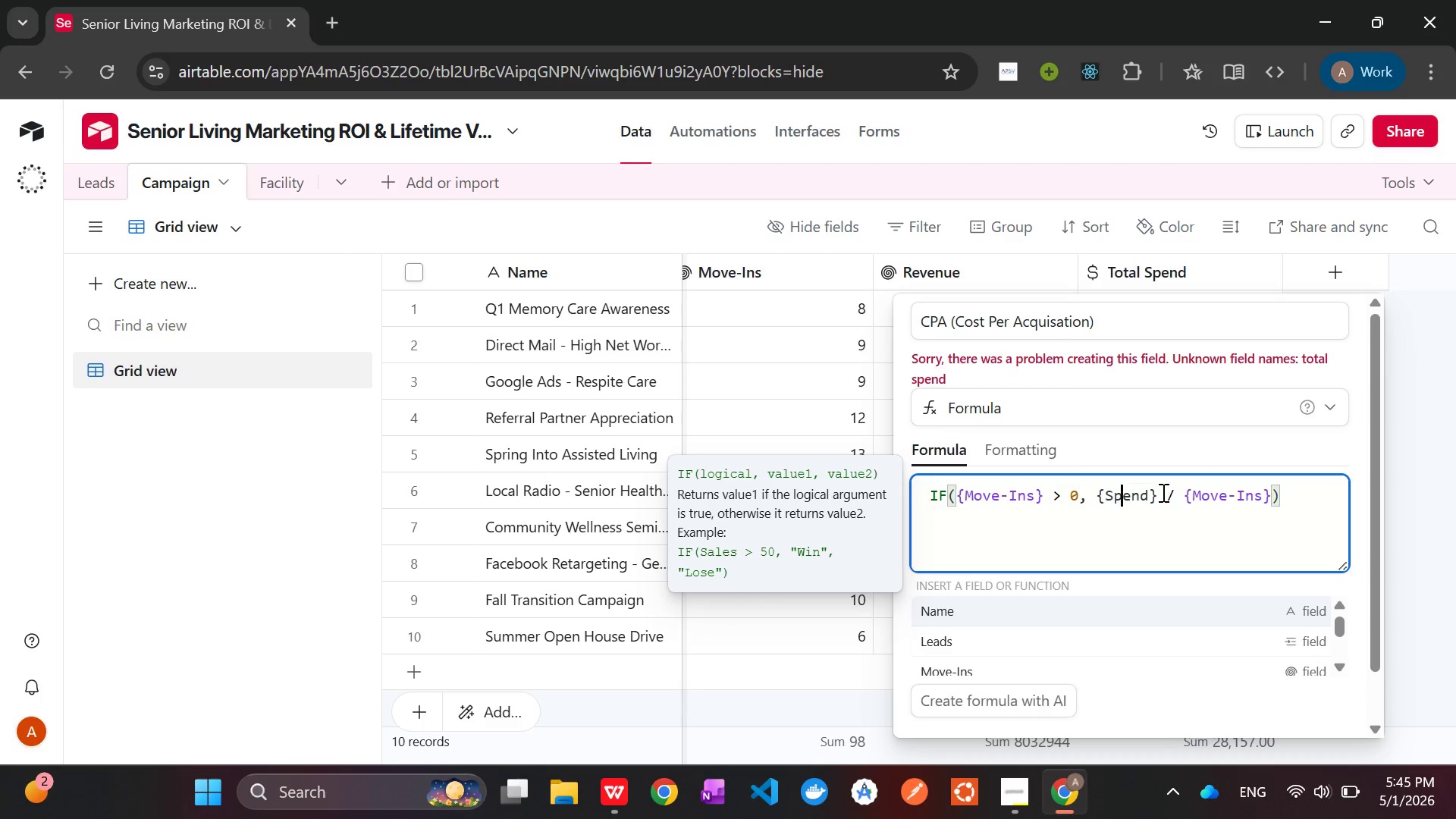 
key(ArrowRight)
 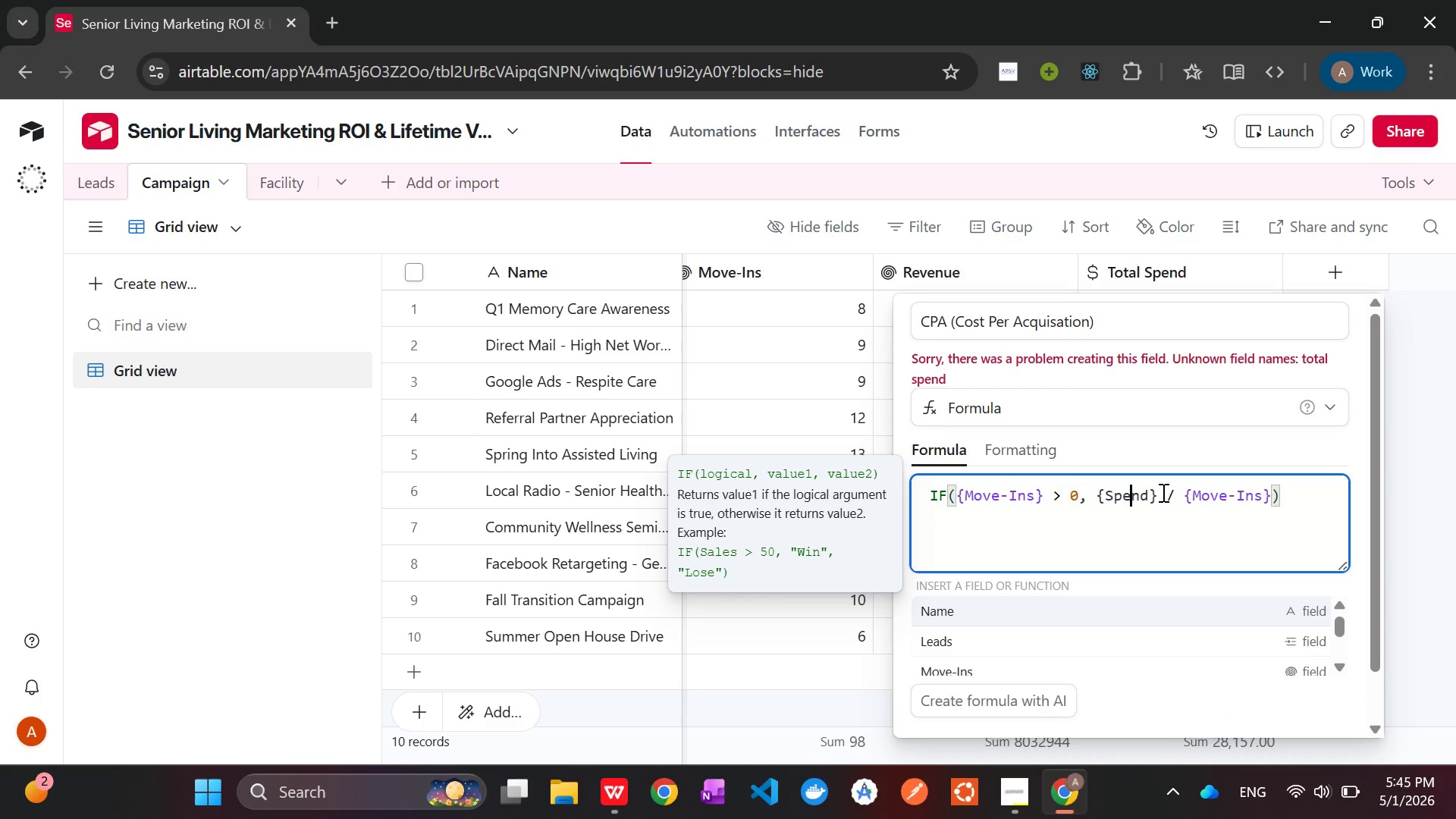 
key(ArrowRight)
 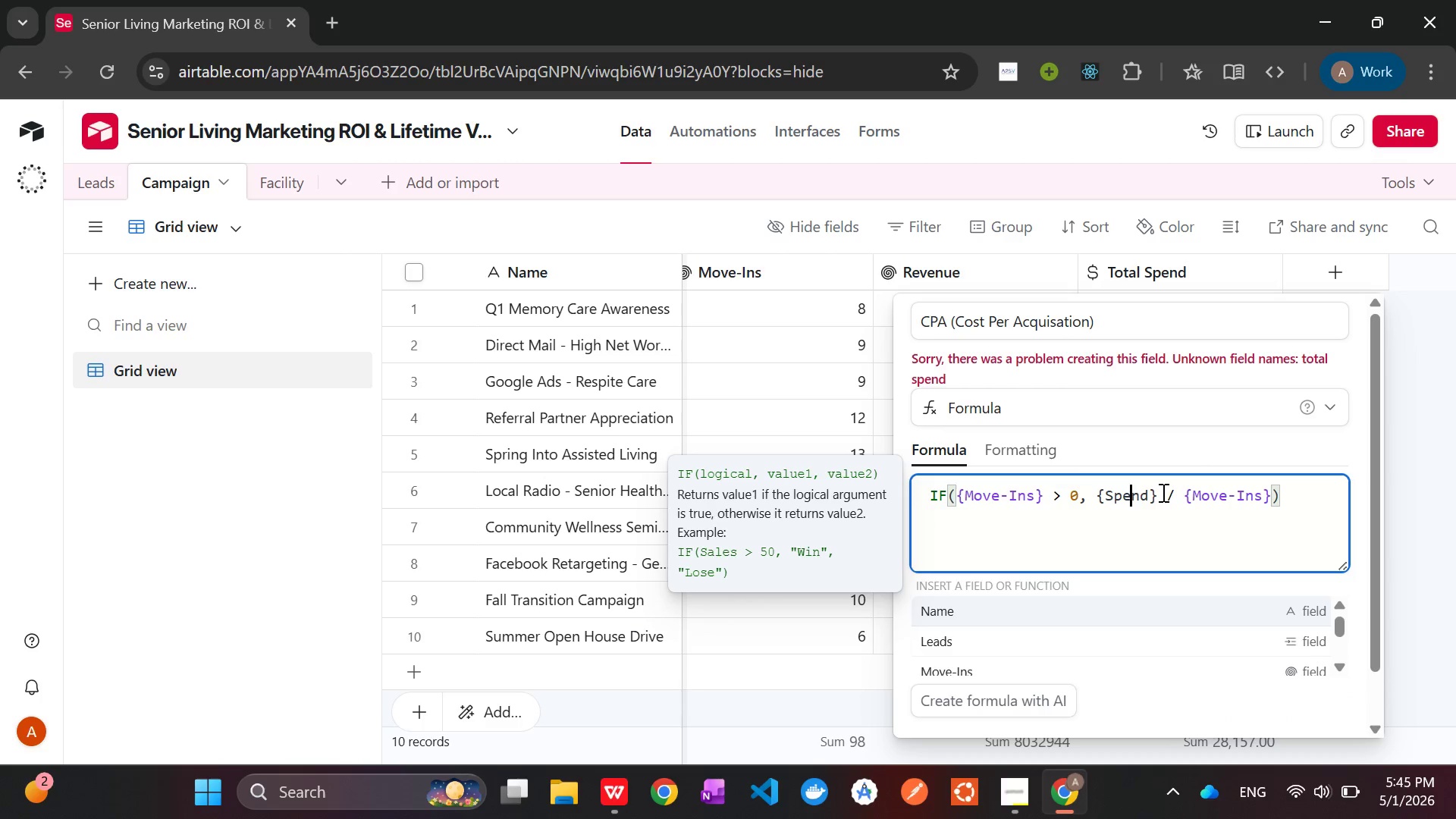 
key(ArrowRight)
 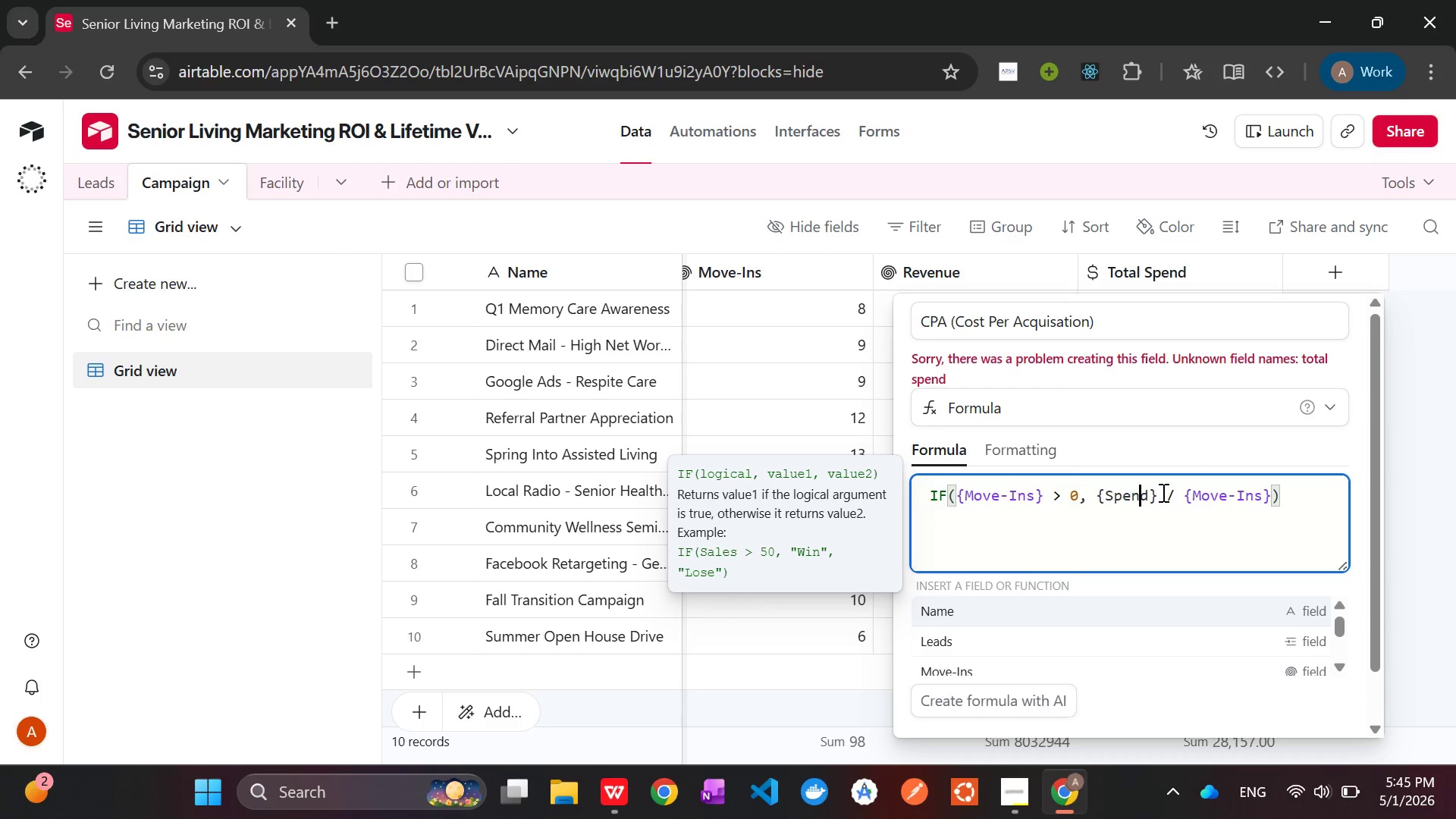 
key(ArrowRight)
 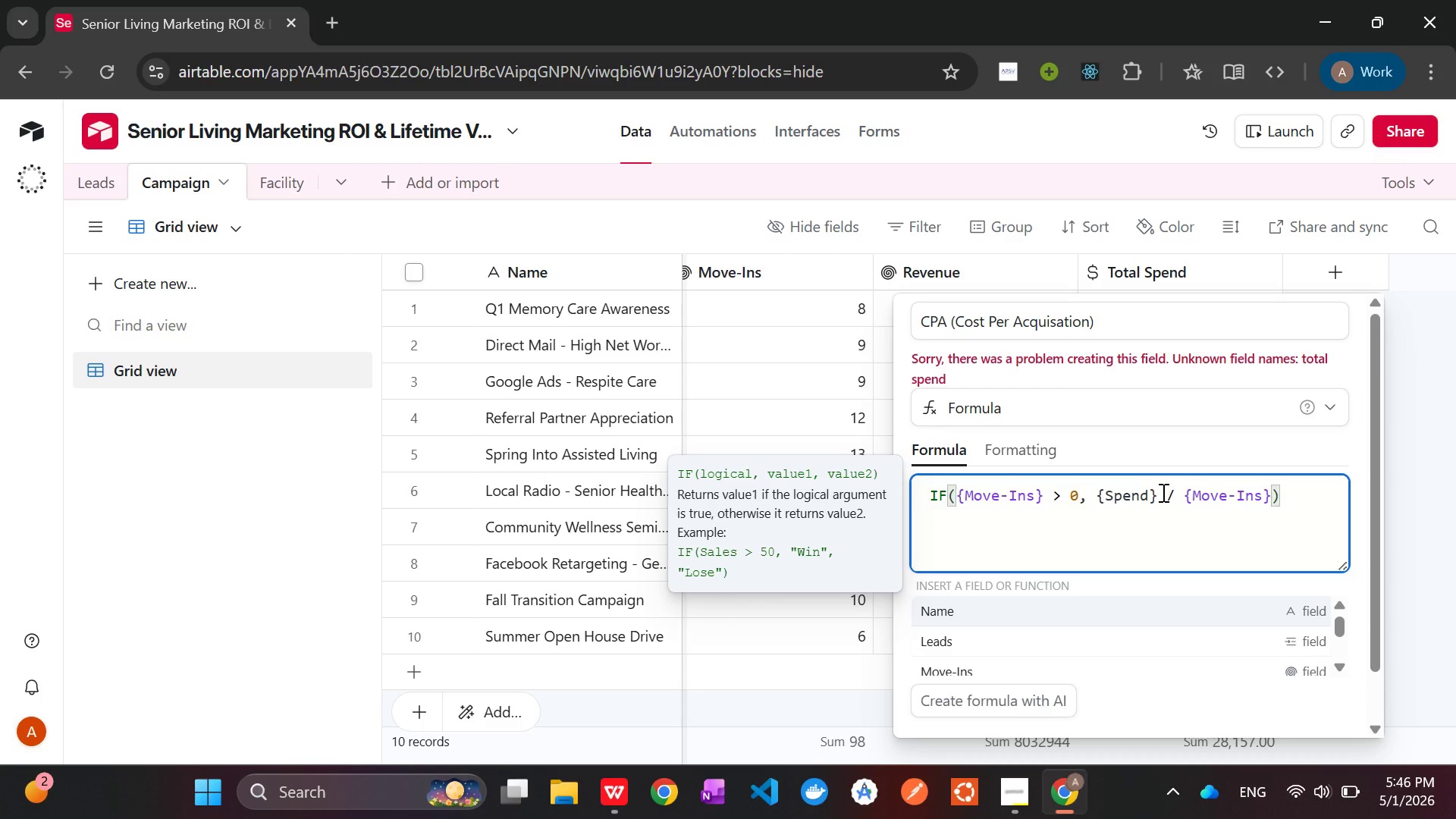 
key(Backspace)
 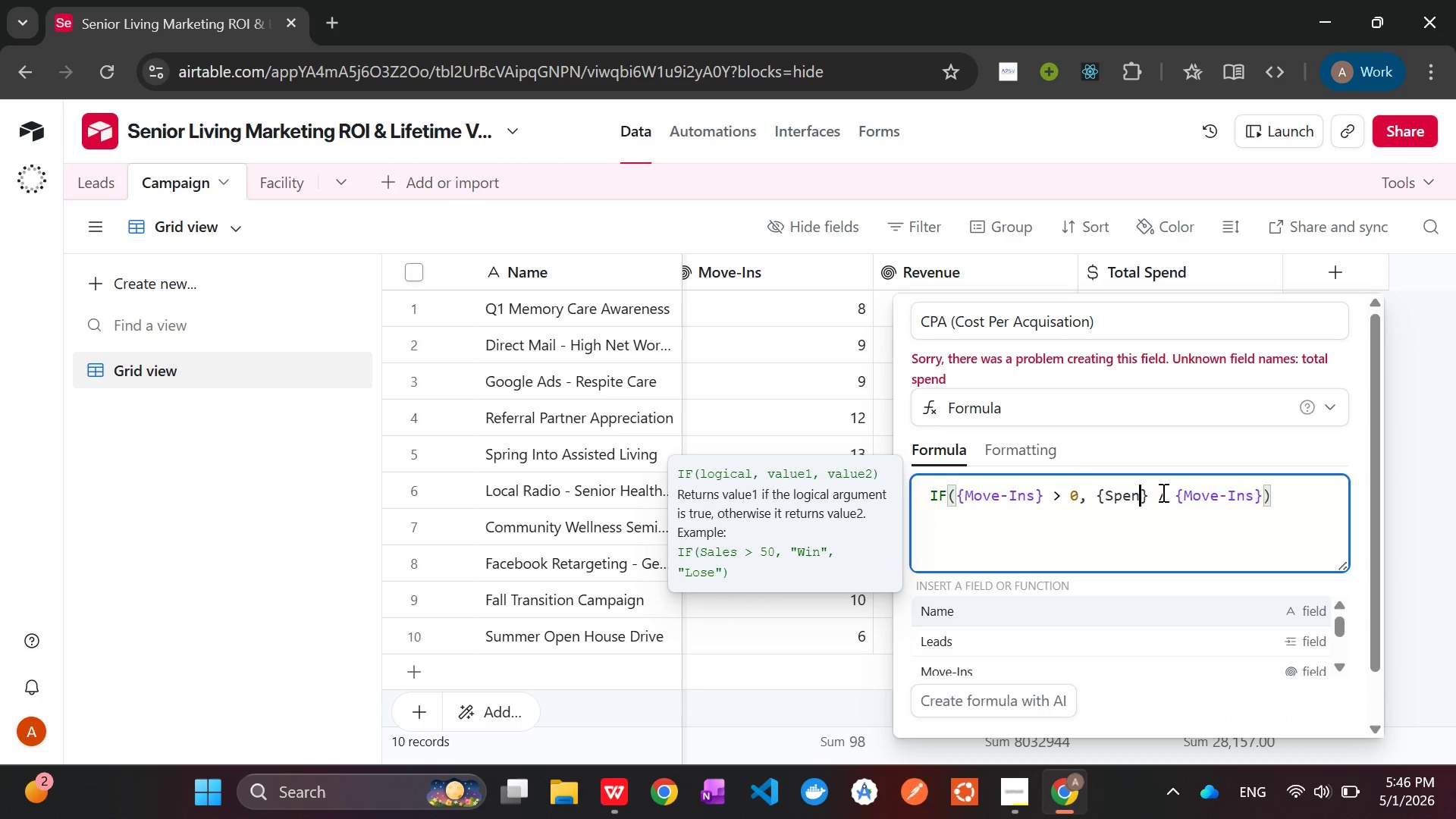 
key(Backspace)
 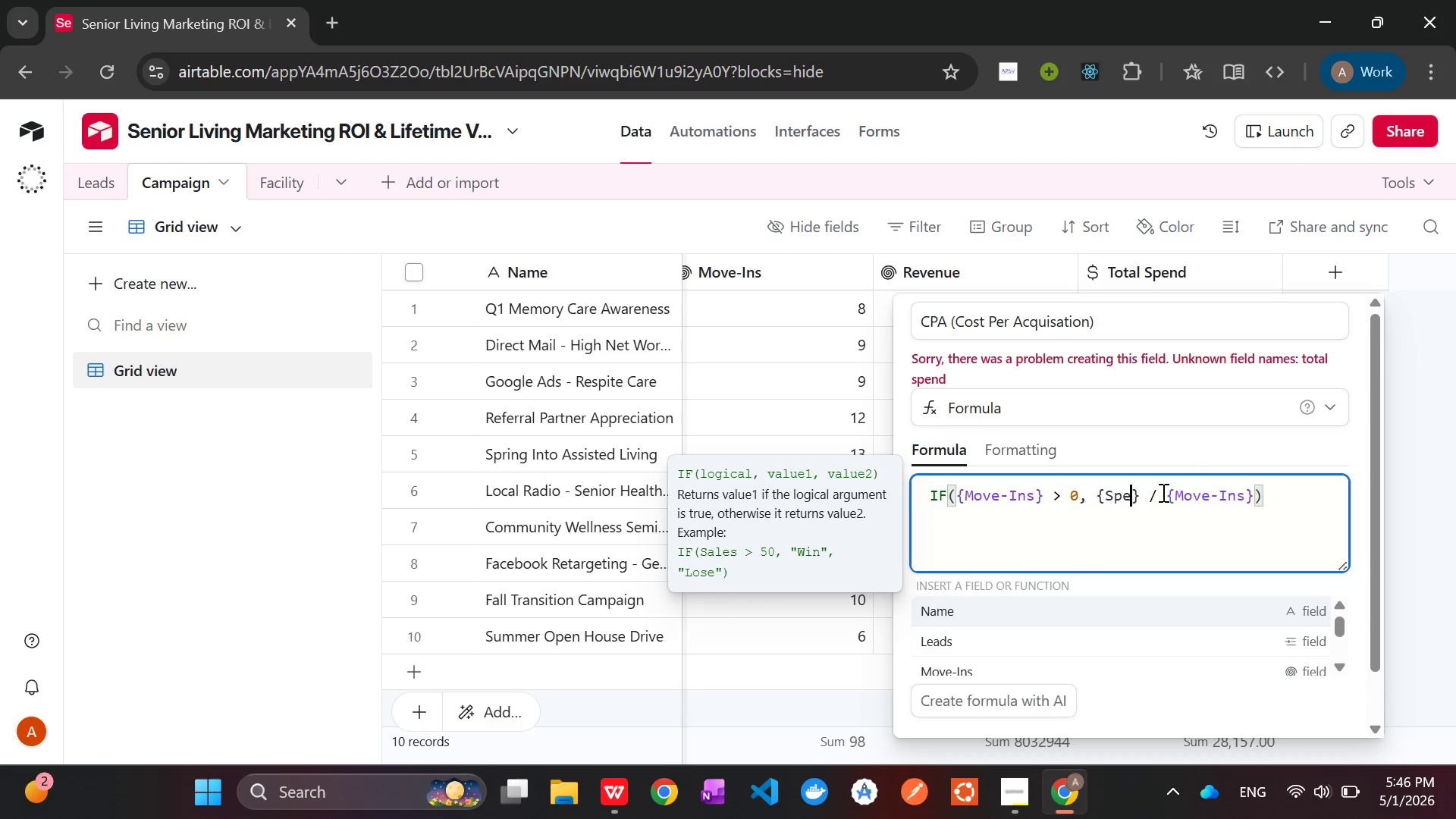 
key(Backspace)
 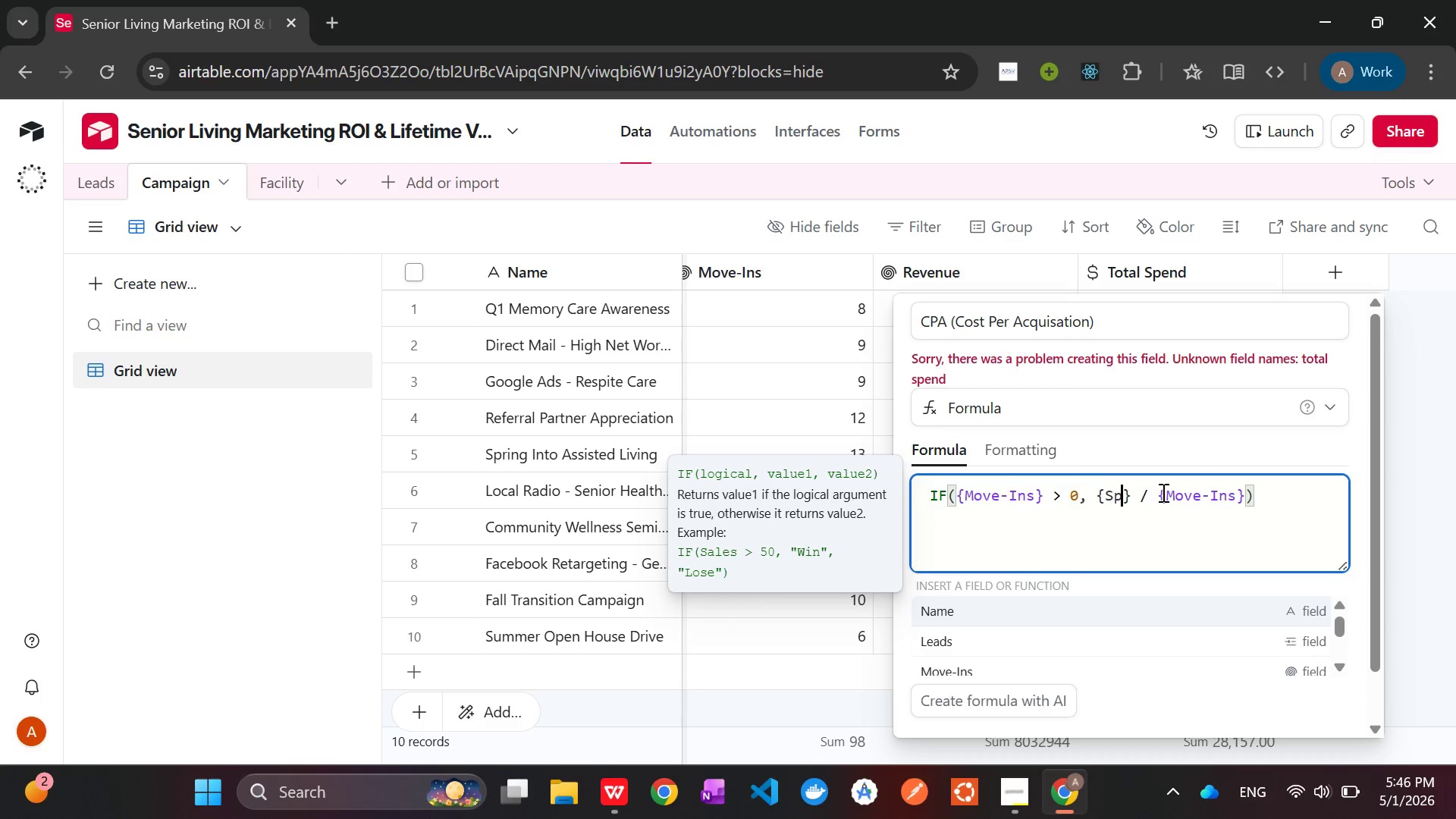 
key(Backspace)
 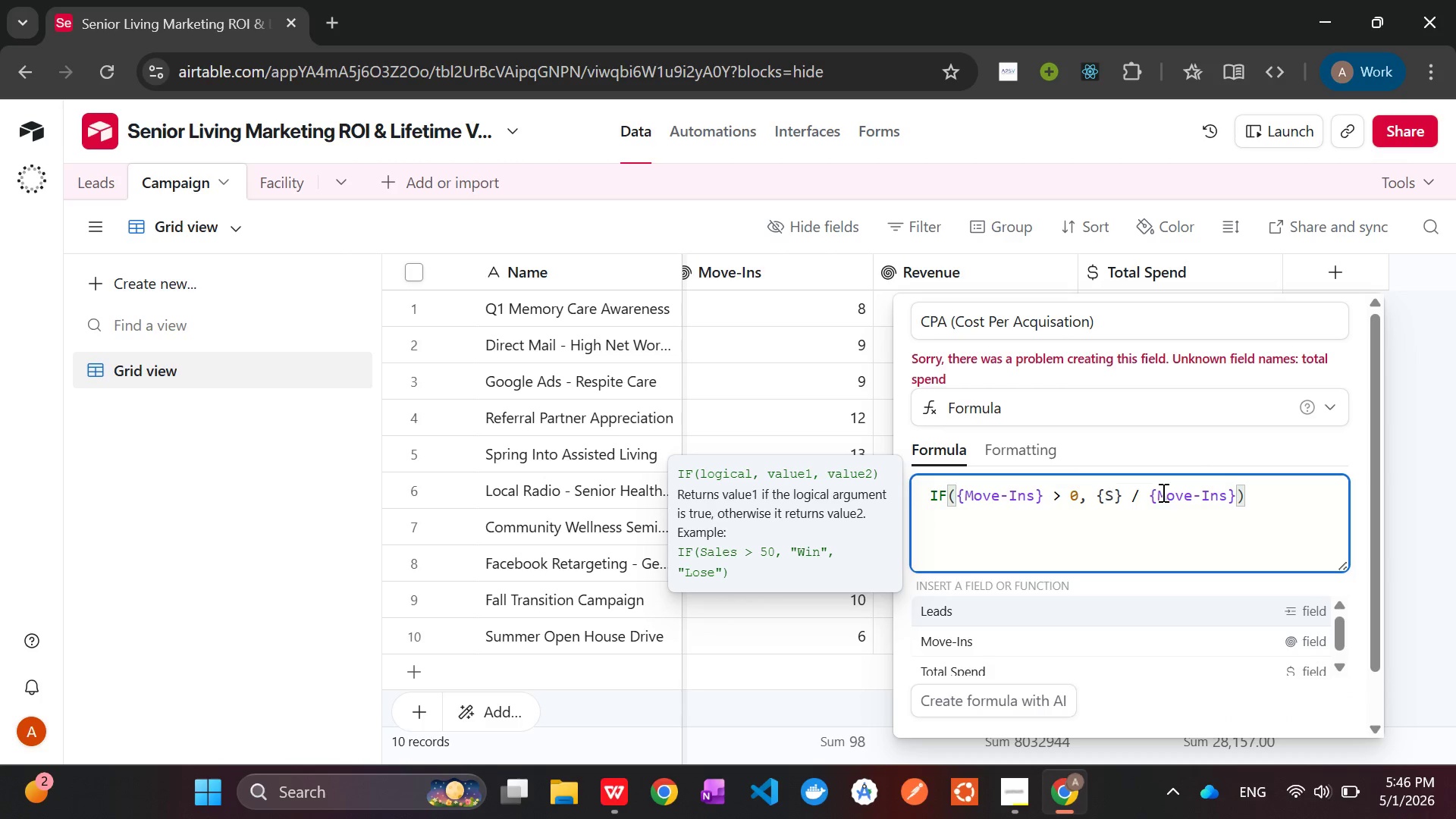 
key(Backspace)
 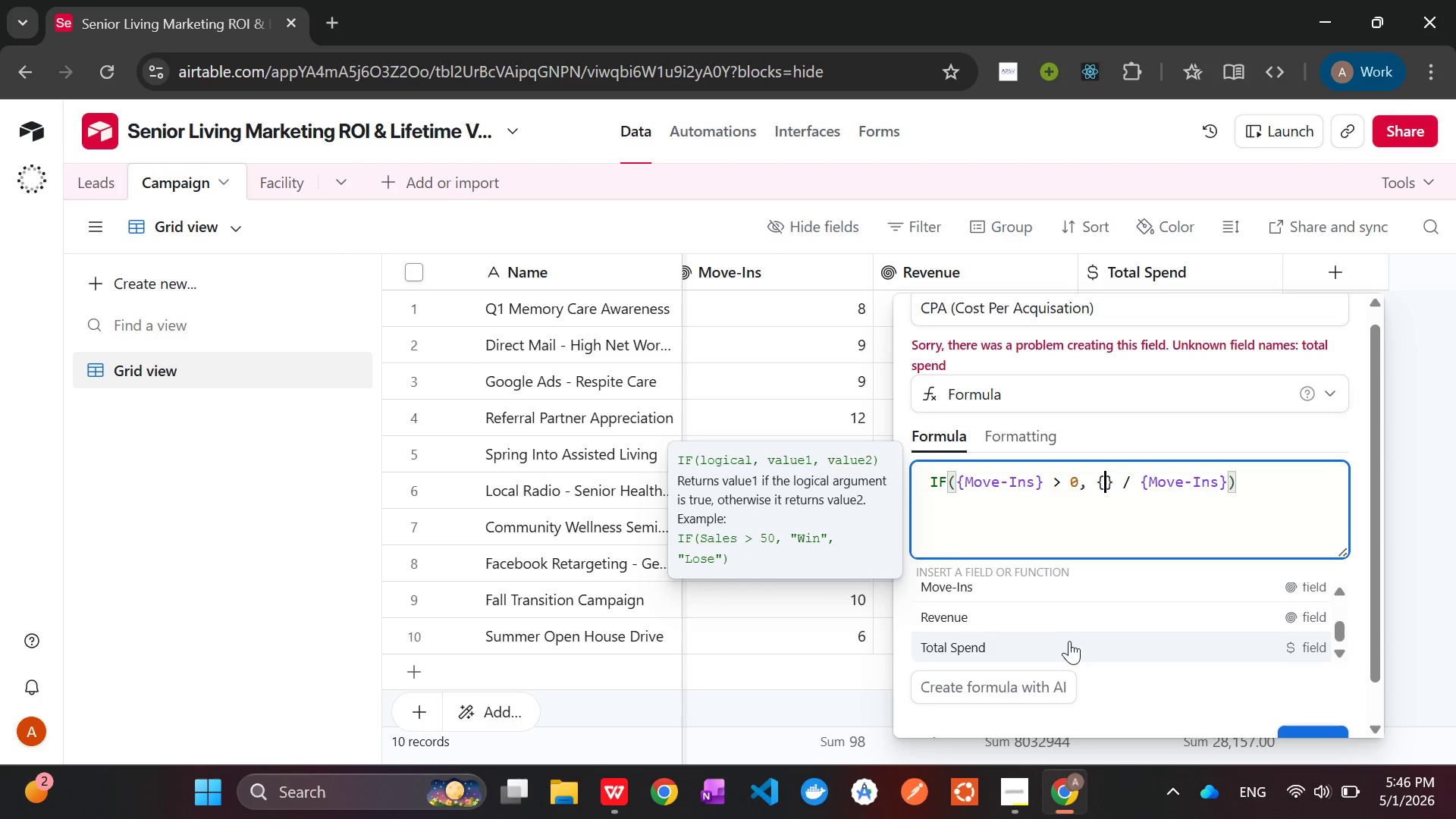 
left_click([1013, 648])
 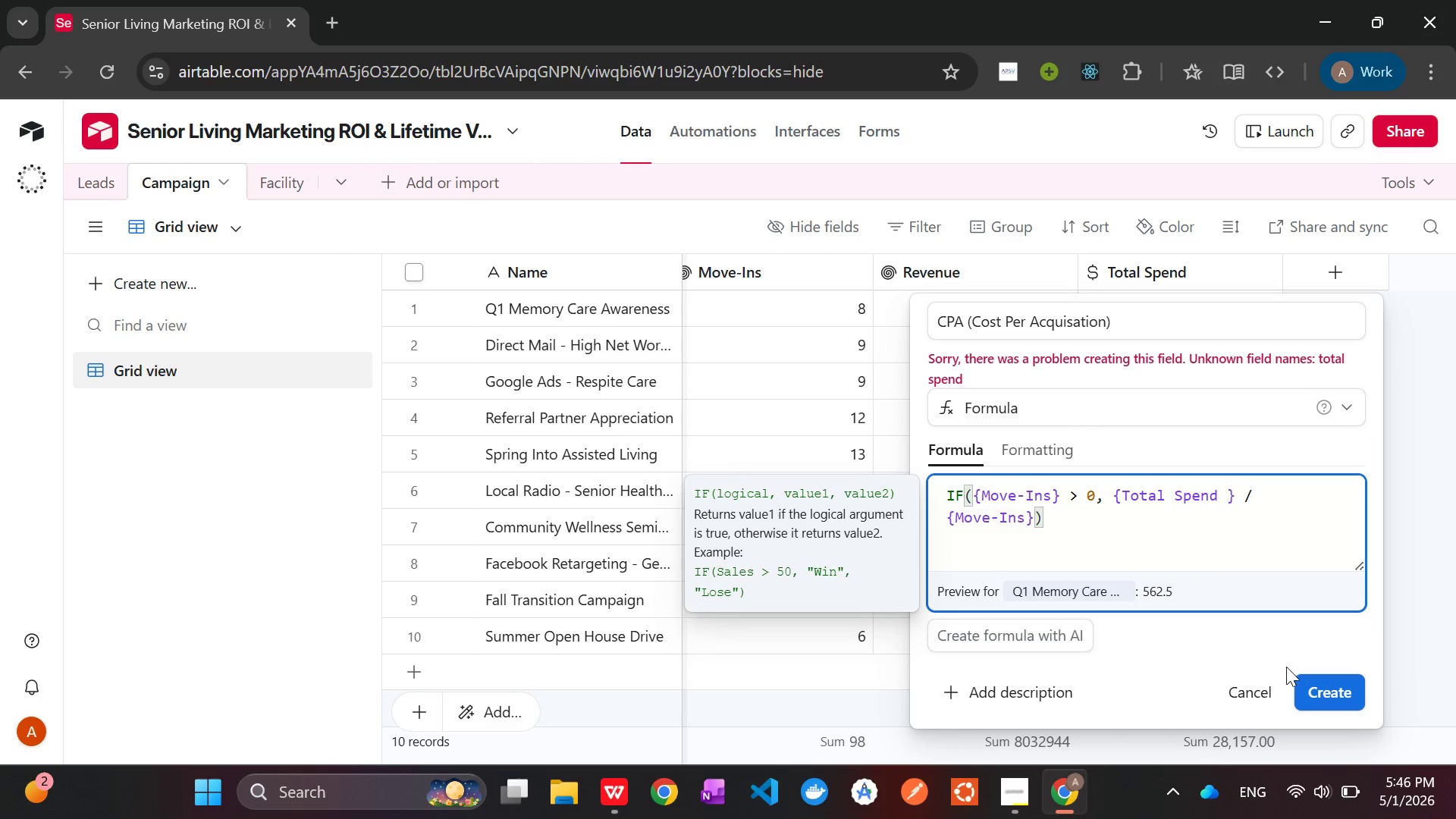 
left_click([1326, 685])
 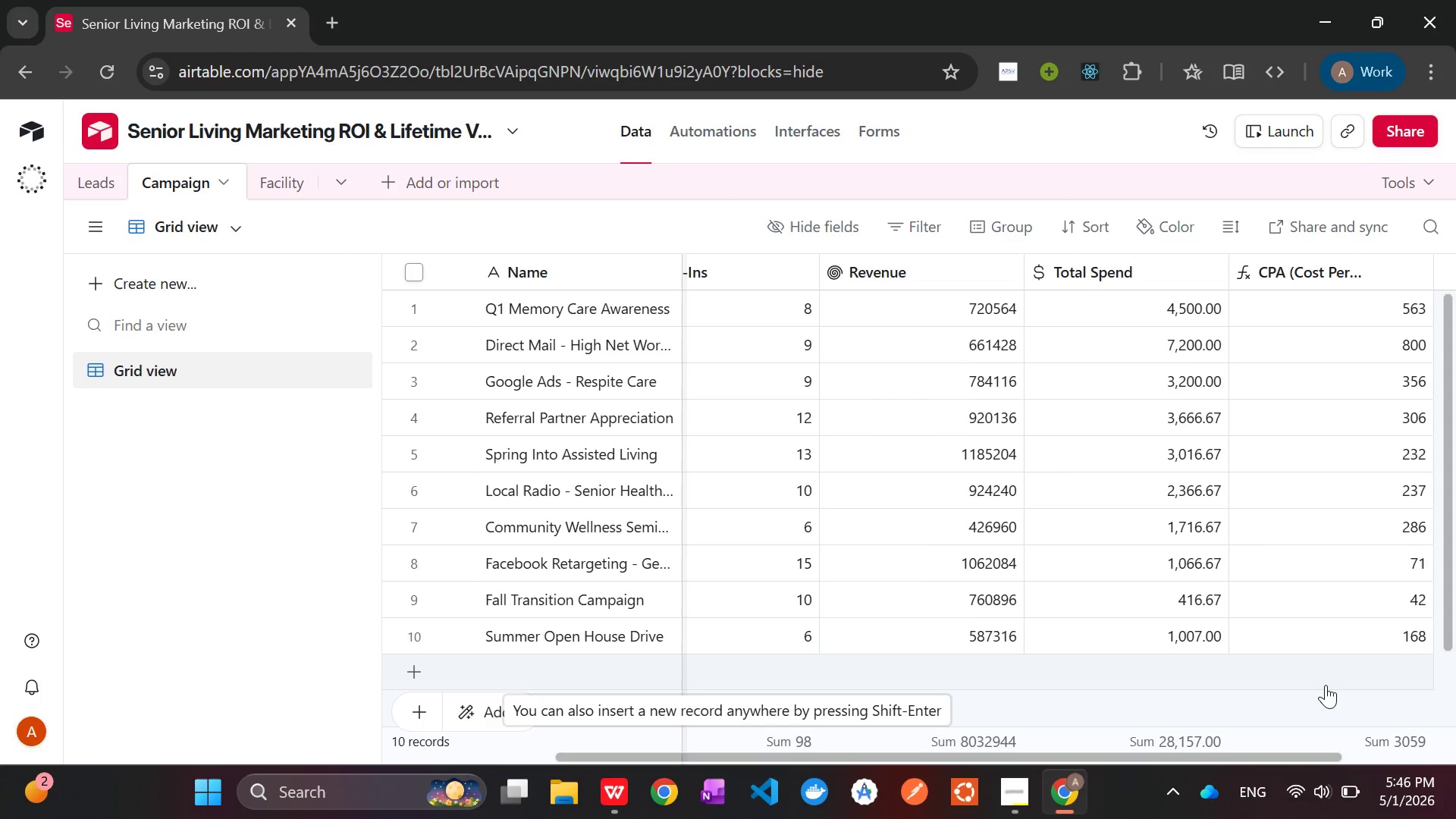 
wait(43.23)
 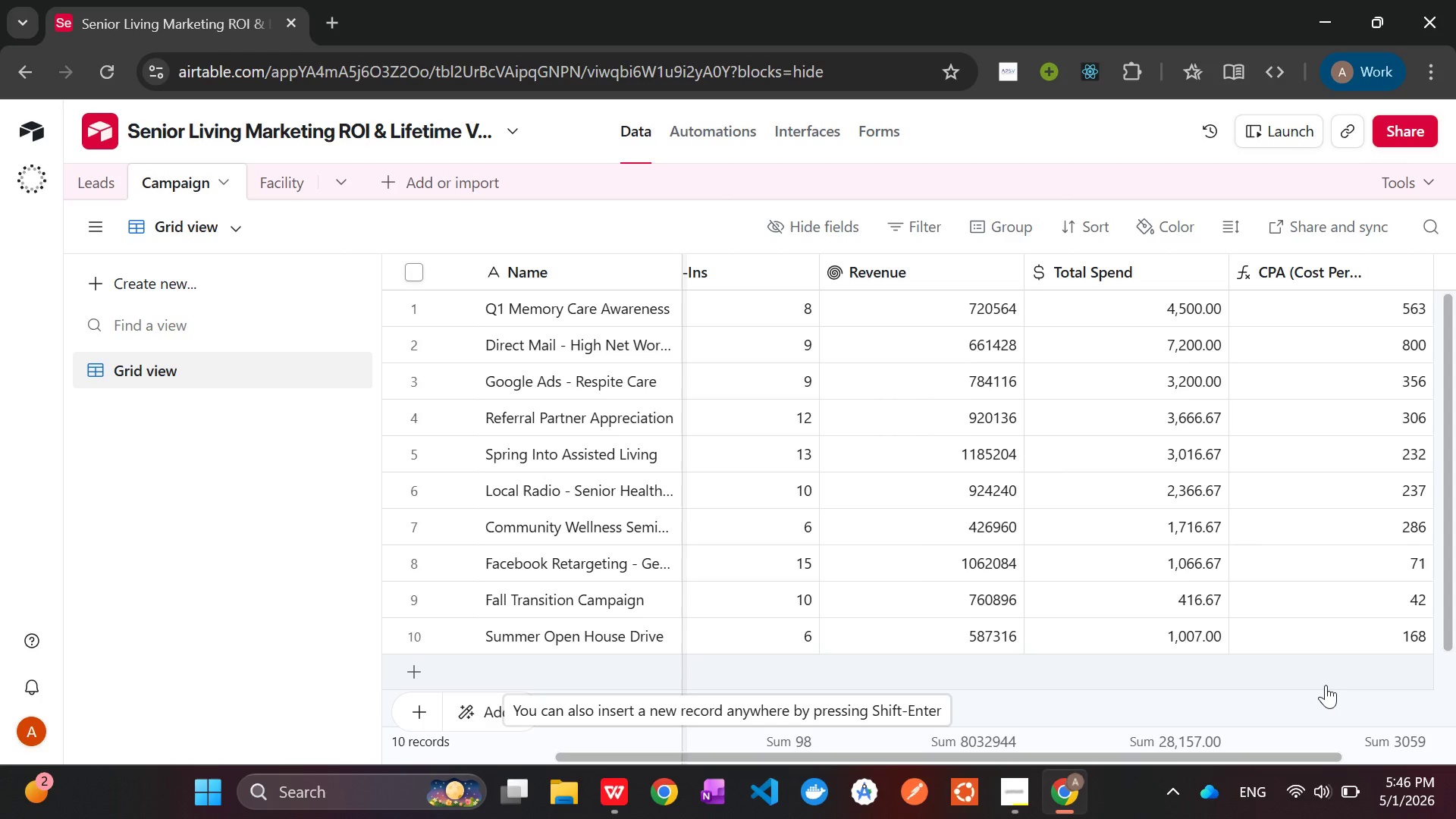 
left_click([1025, 791])